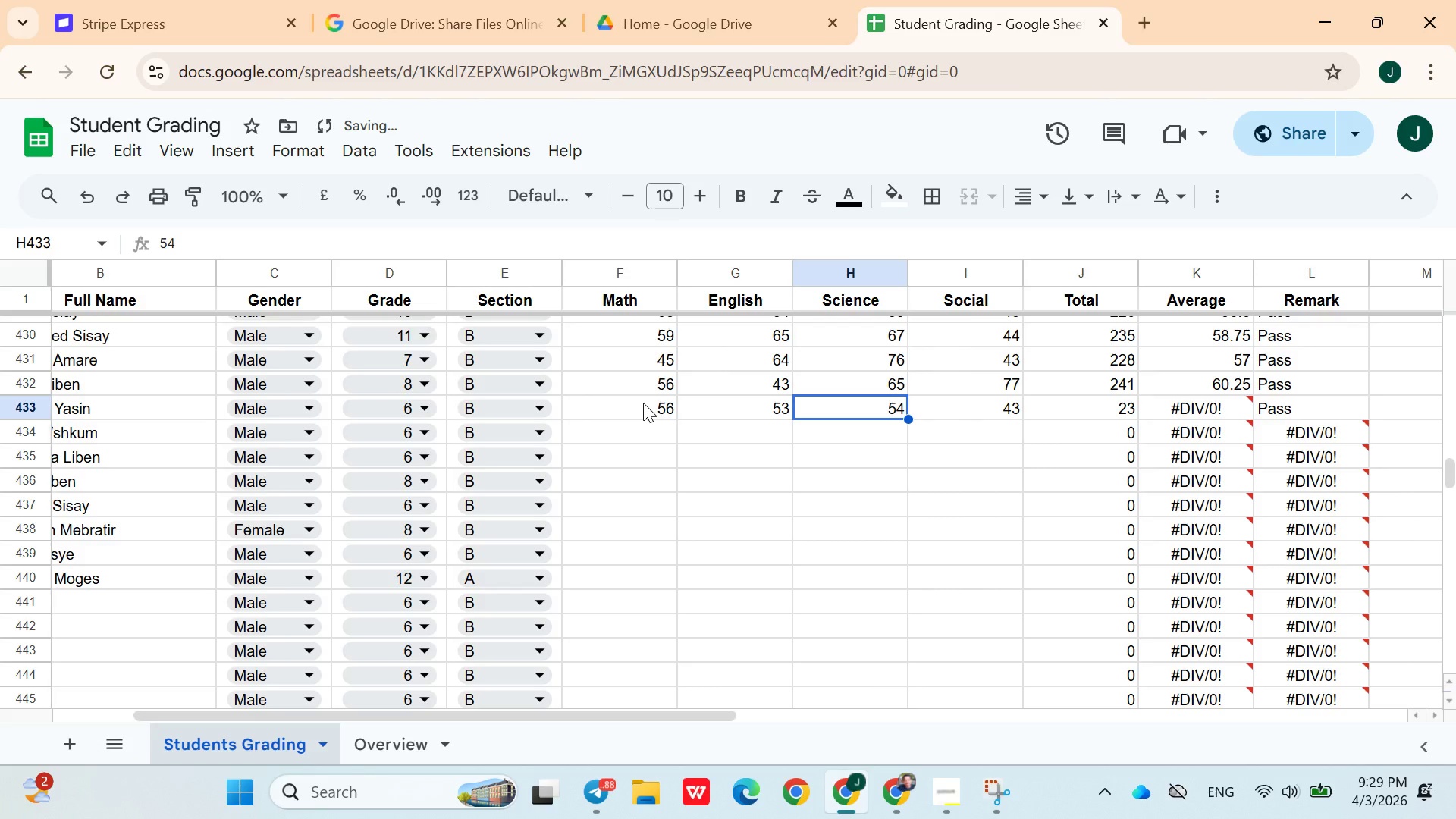 
type(65)
 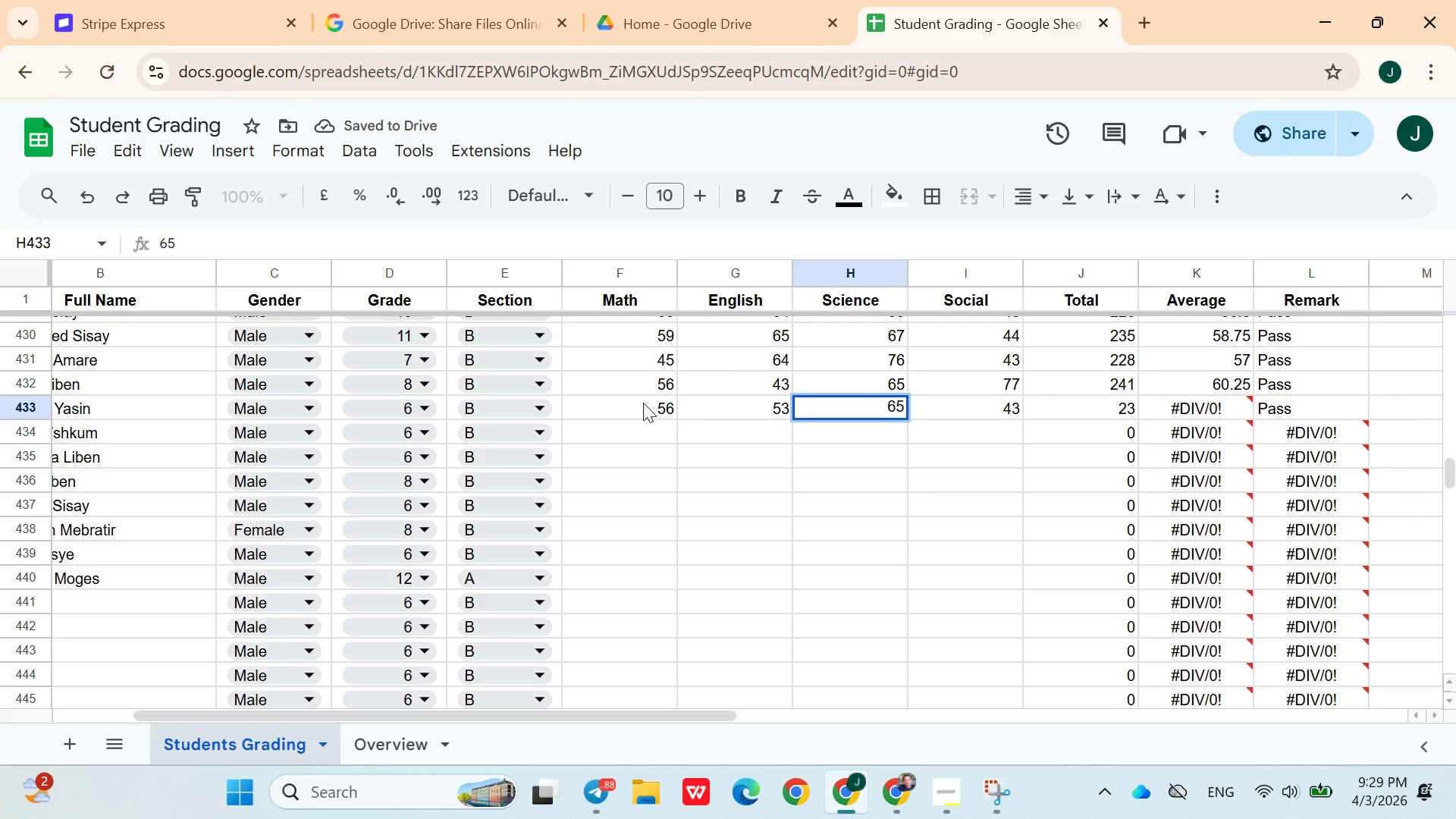 
key(ArrowDown)
 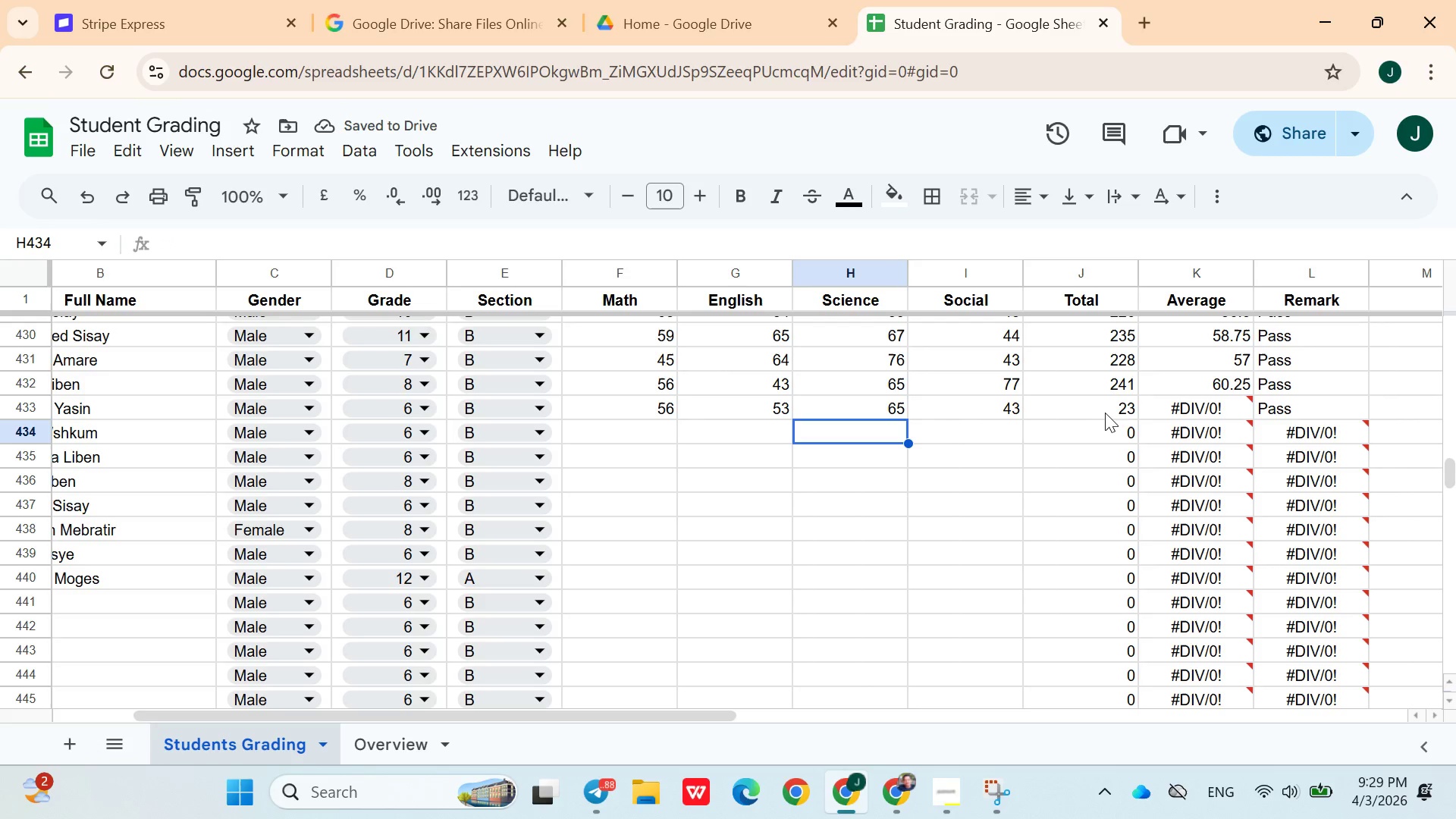 
double_click([1105, 406])
 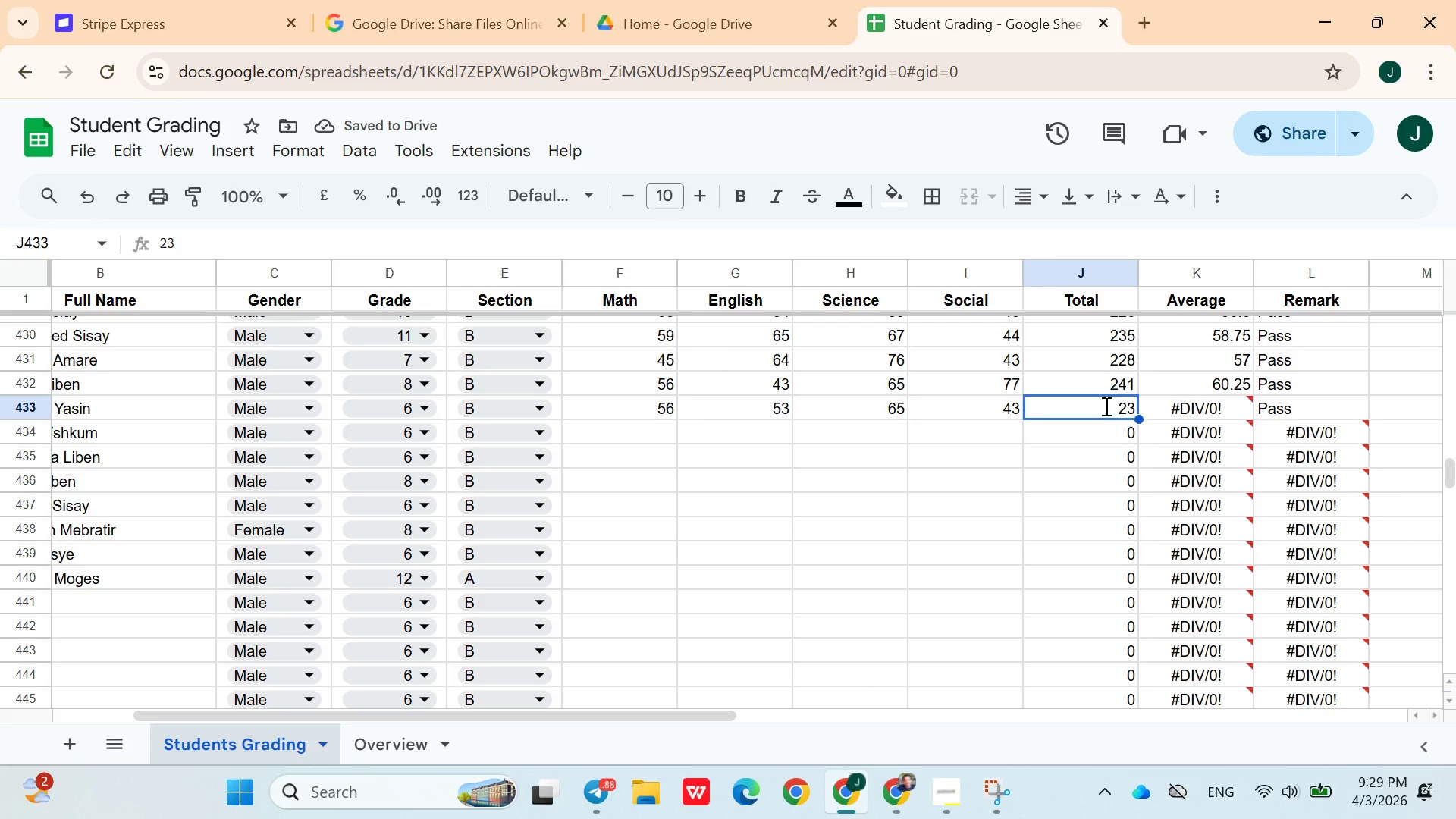 
triple_click([1105, 406])
 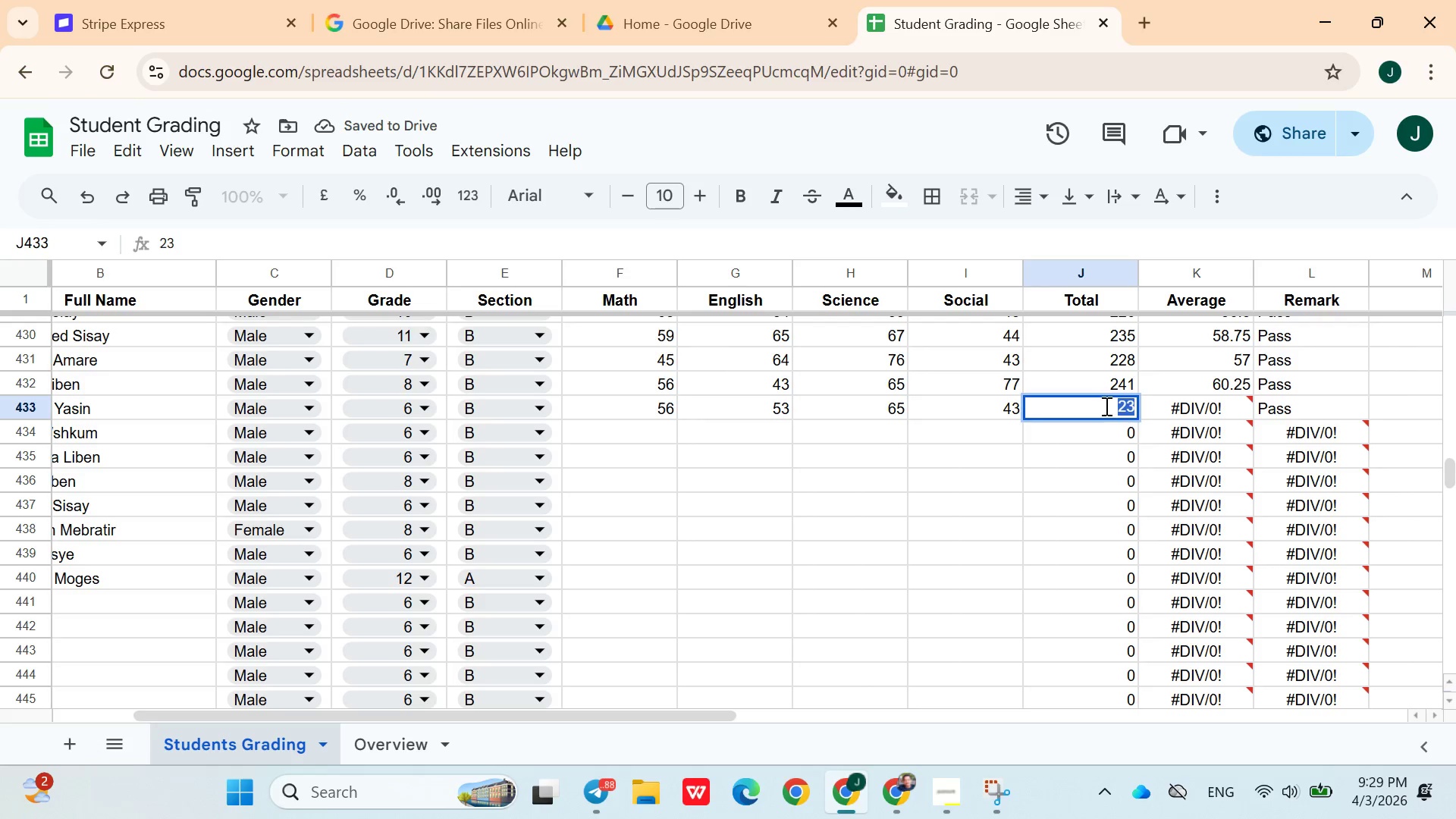 
triple_click([1105, 406])
 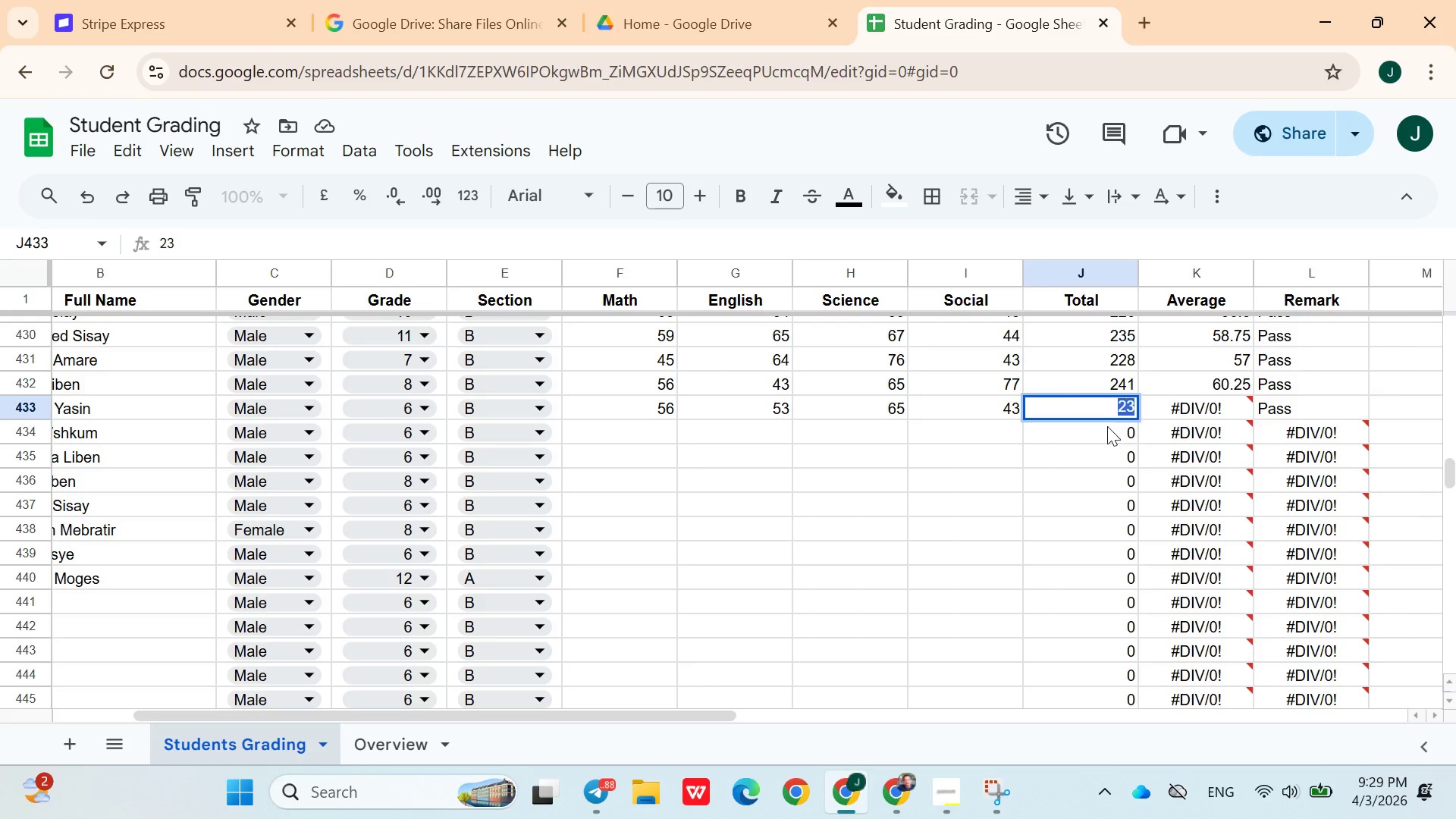 
double_click([1107, 428])
 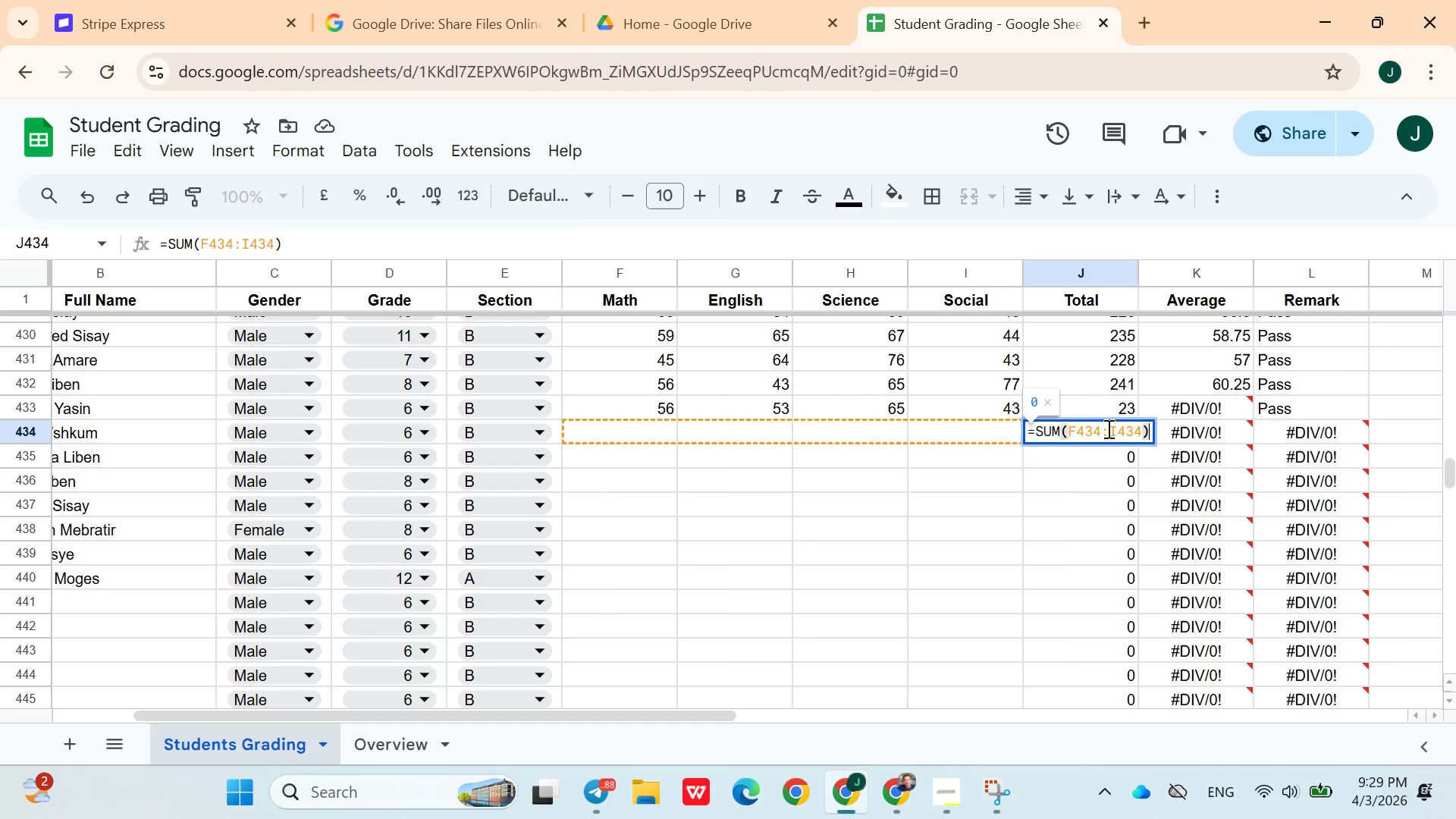 
triple_click([1107, 428])
 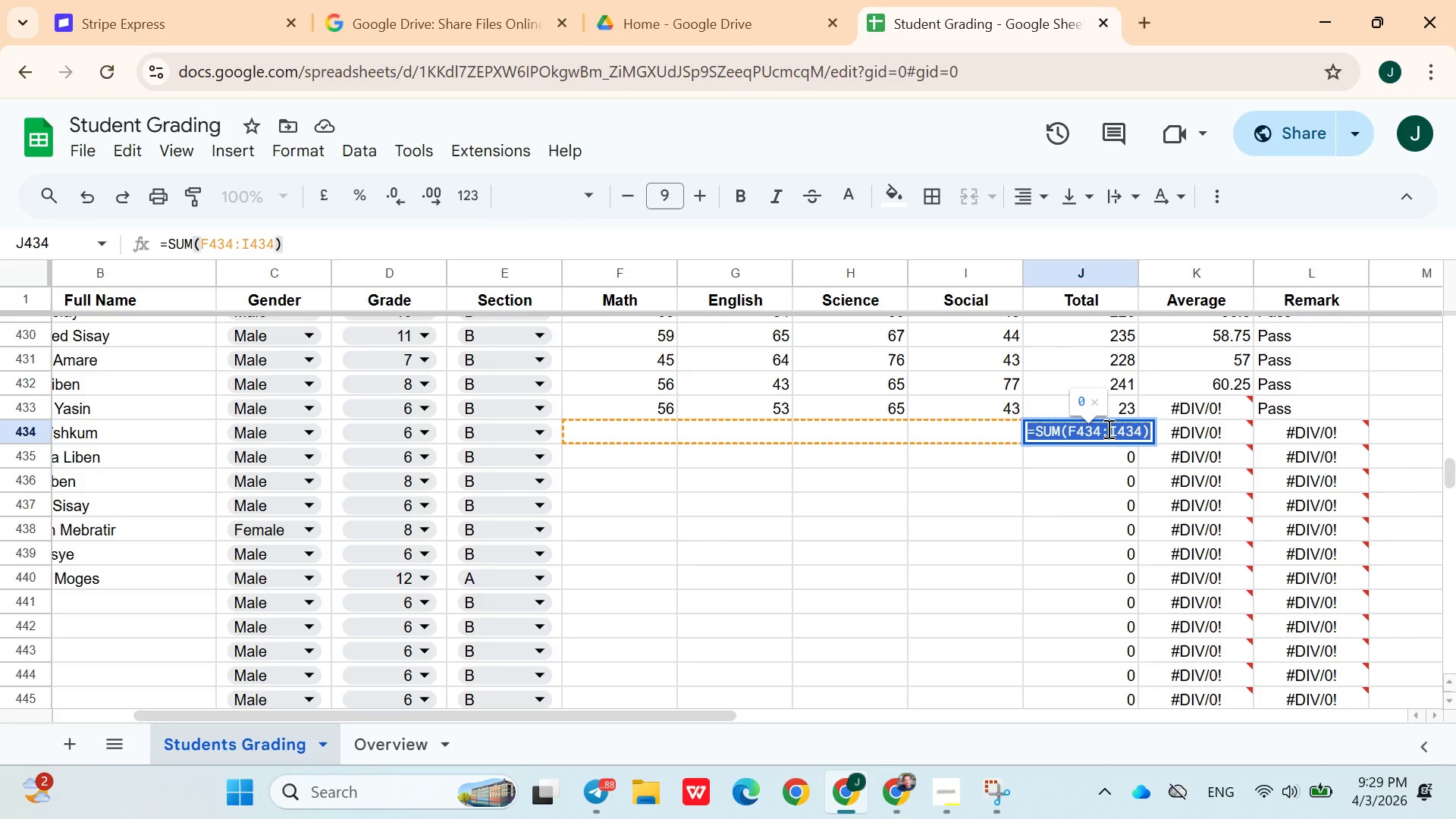 
hold_key(key=ControlLeft, duration=0.36)
 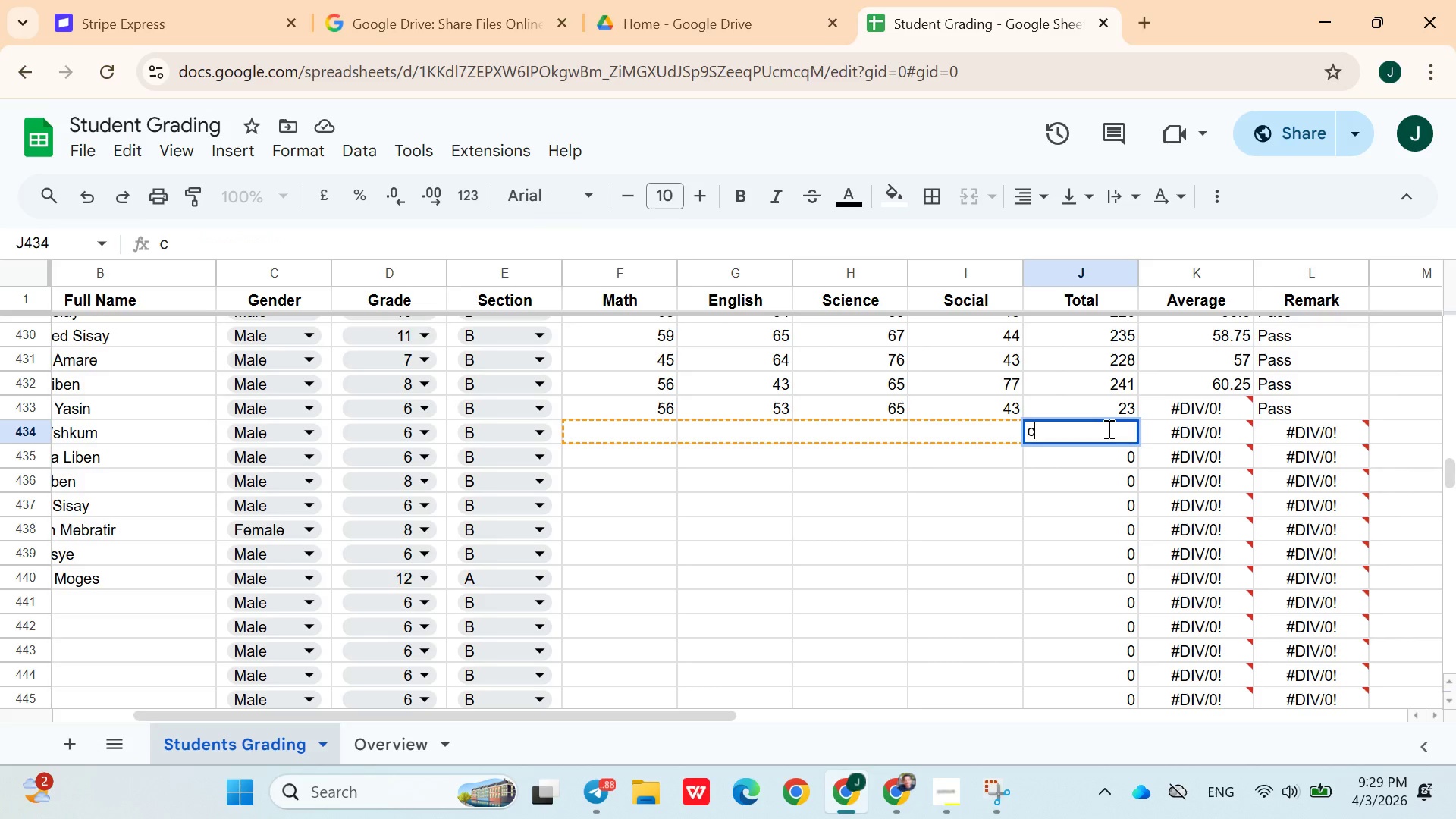 
key(C)
 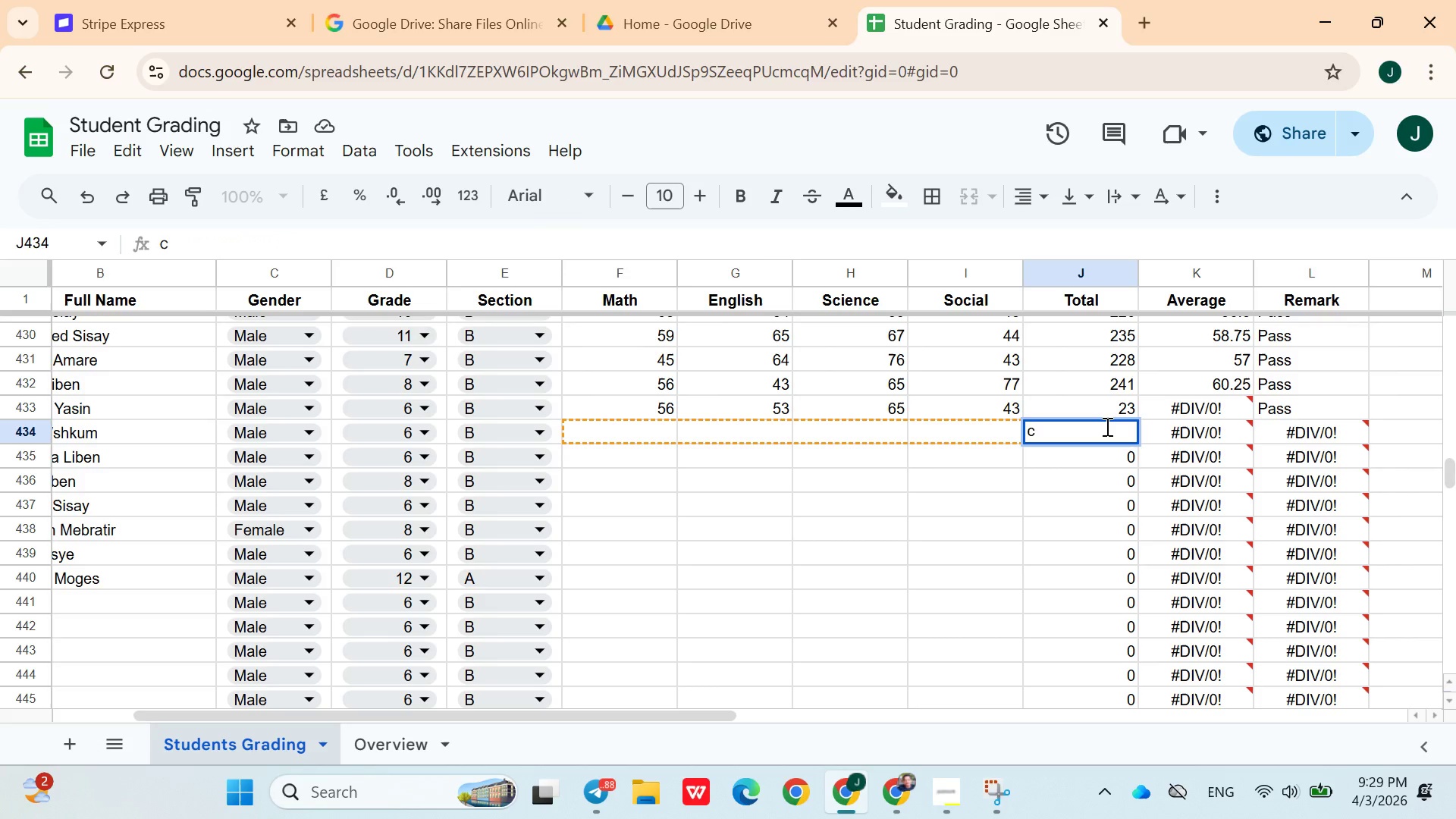 
key(Control+Z)
 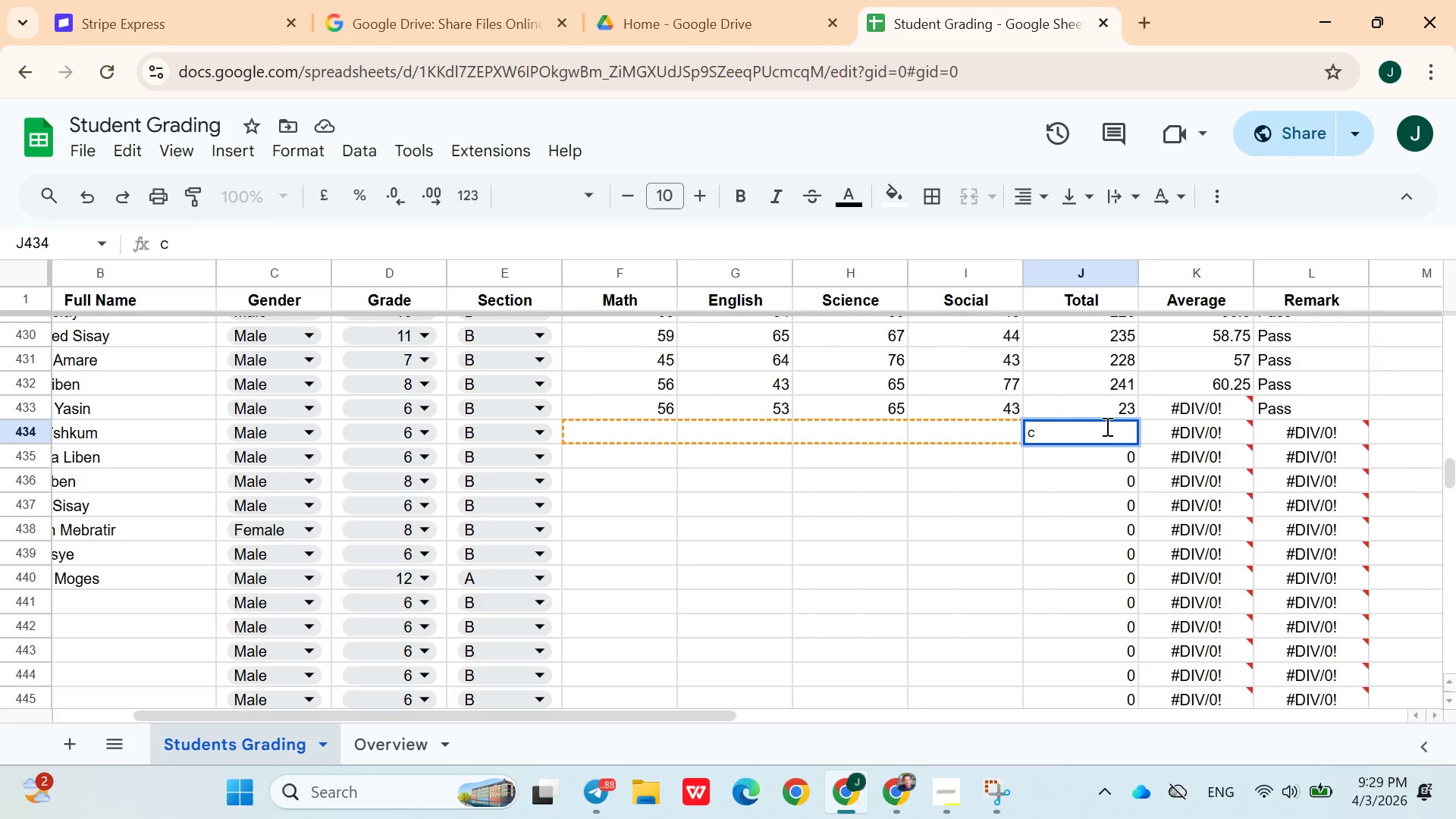 
key(Control+C)
 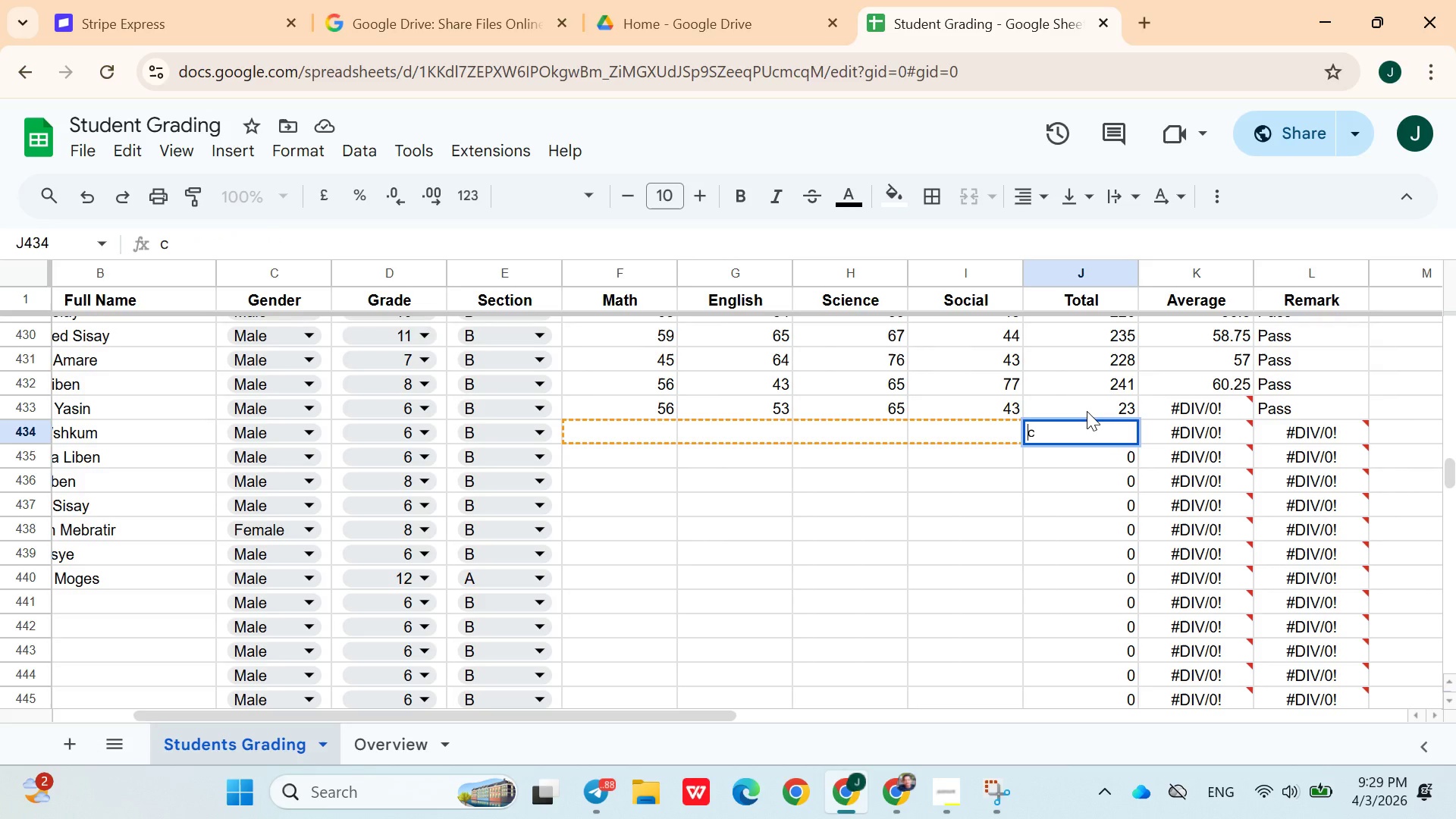 
key(Control+Z)
 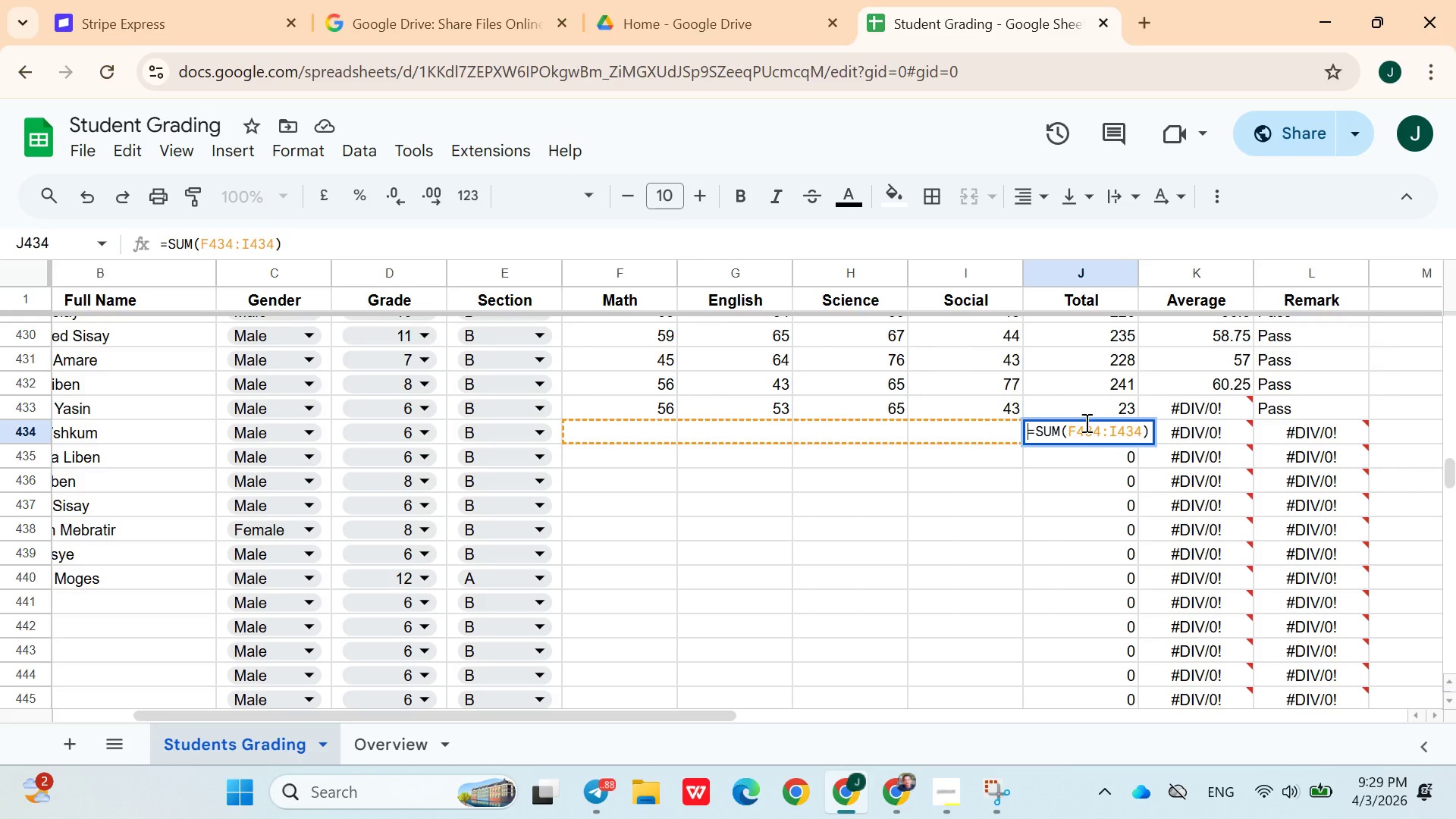 
double_click([1085, 422])
 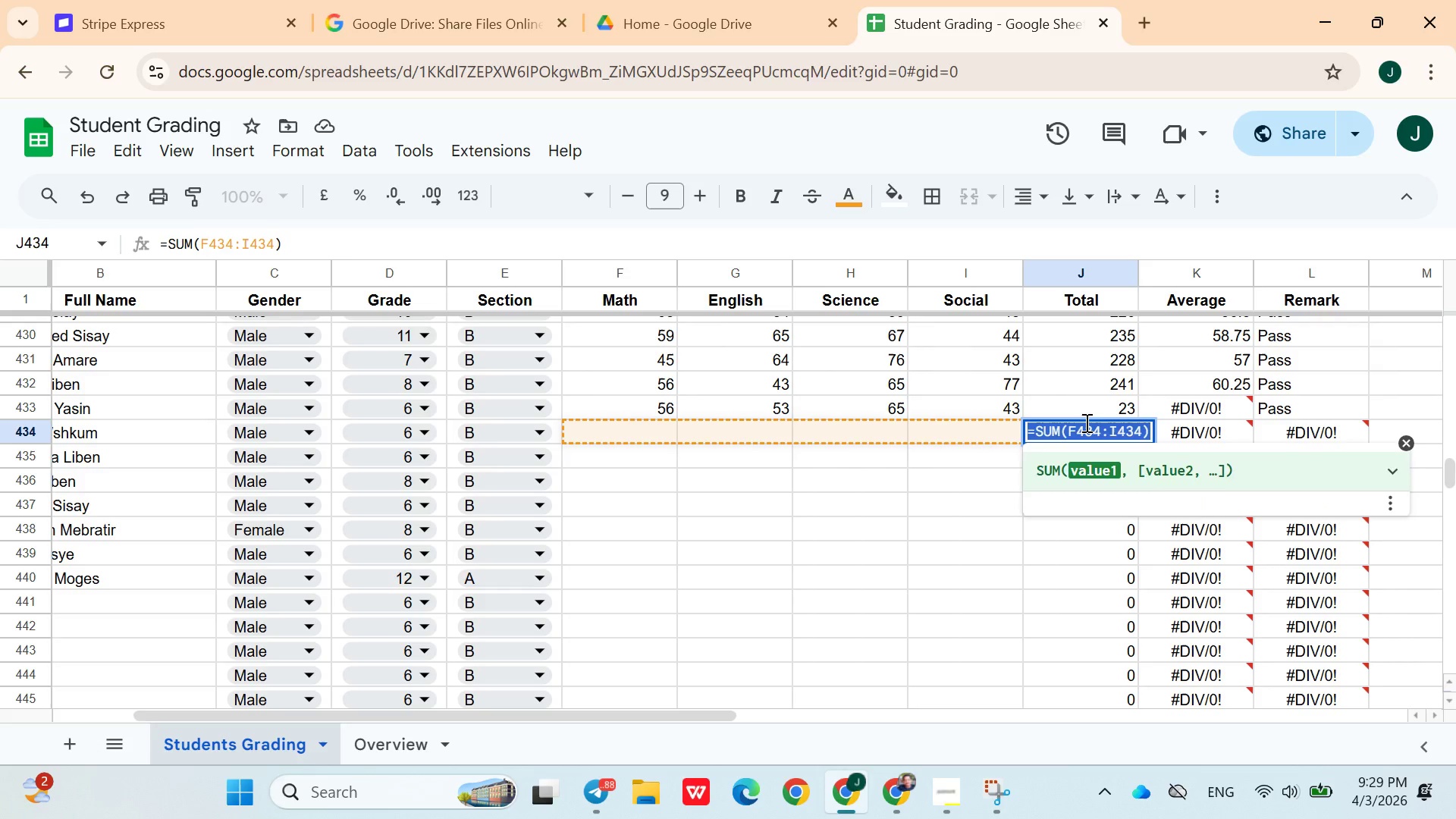 
triple_click([1085, 422])
 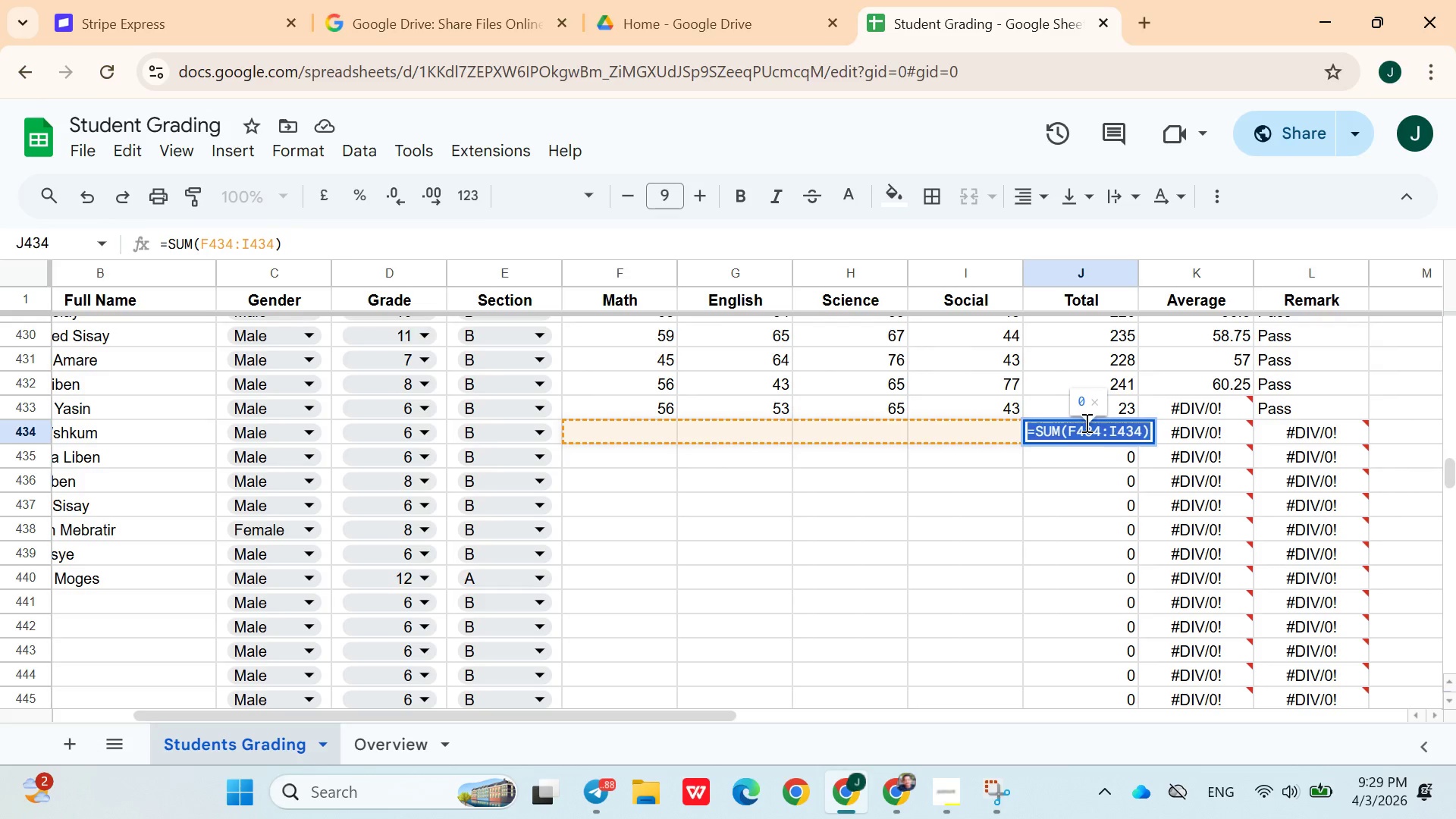 
key(Control+C)
 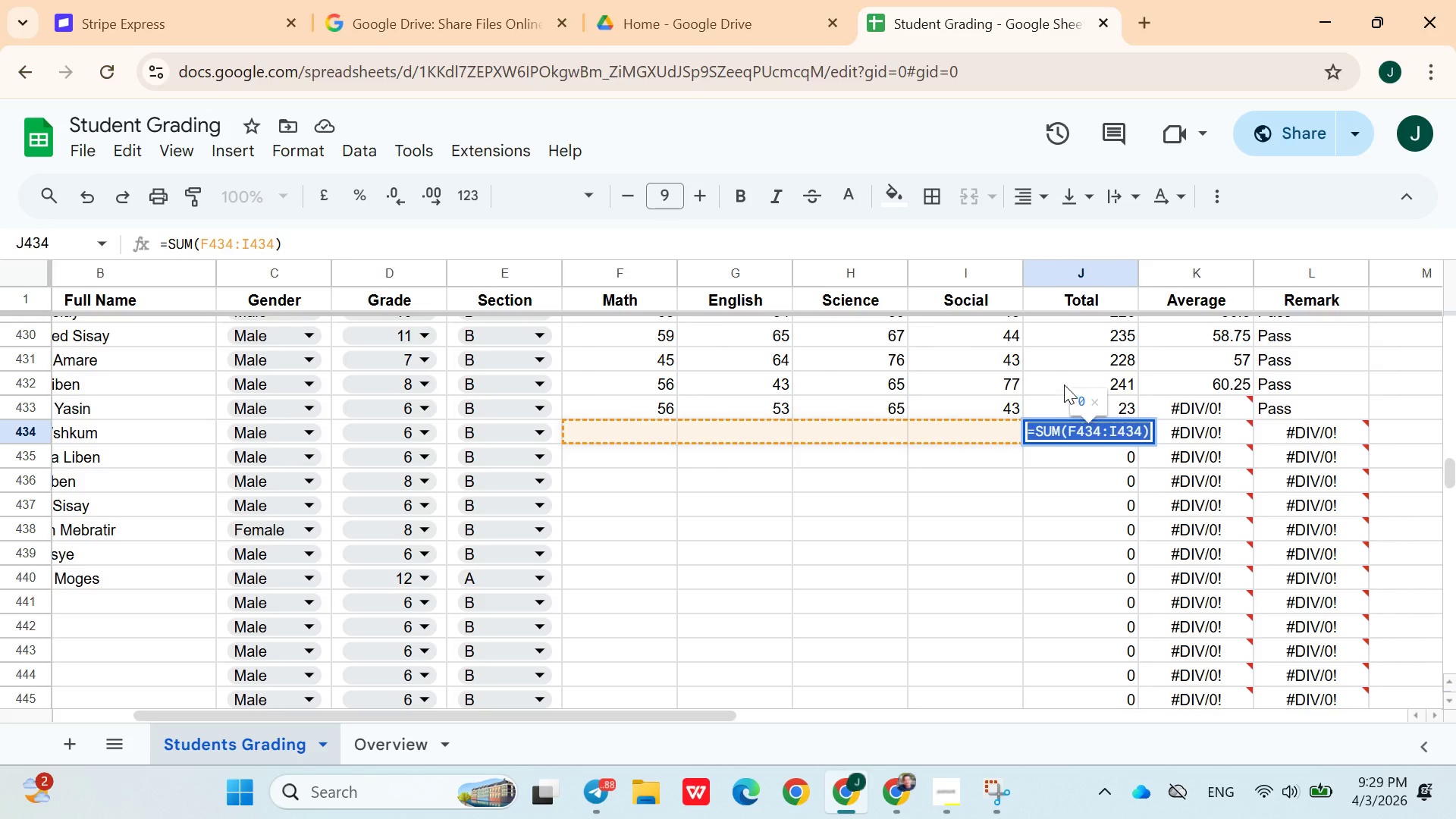 
left_click([1064, 384])
 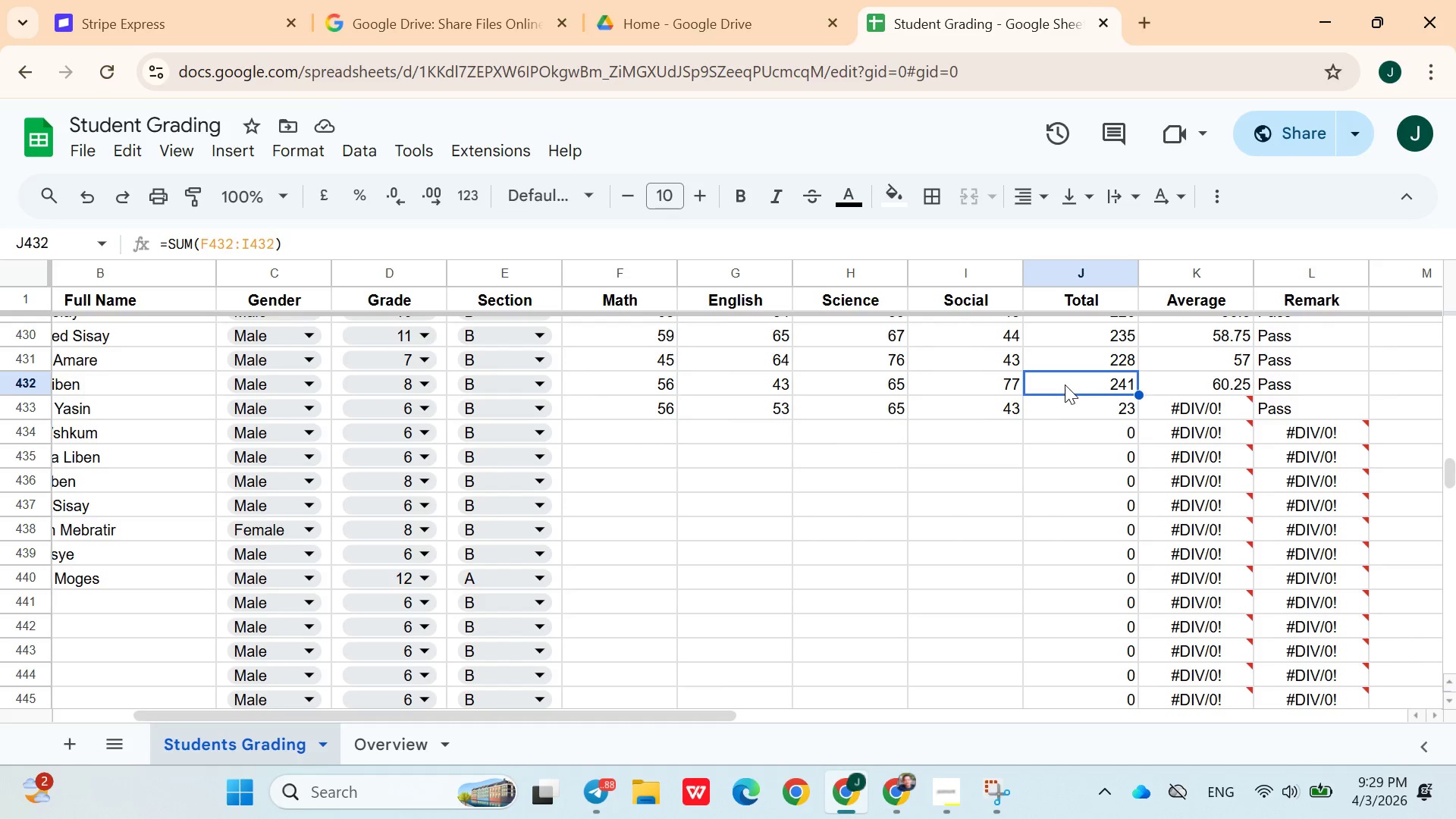 
double_click([1065, 384])
 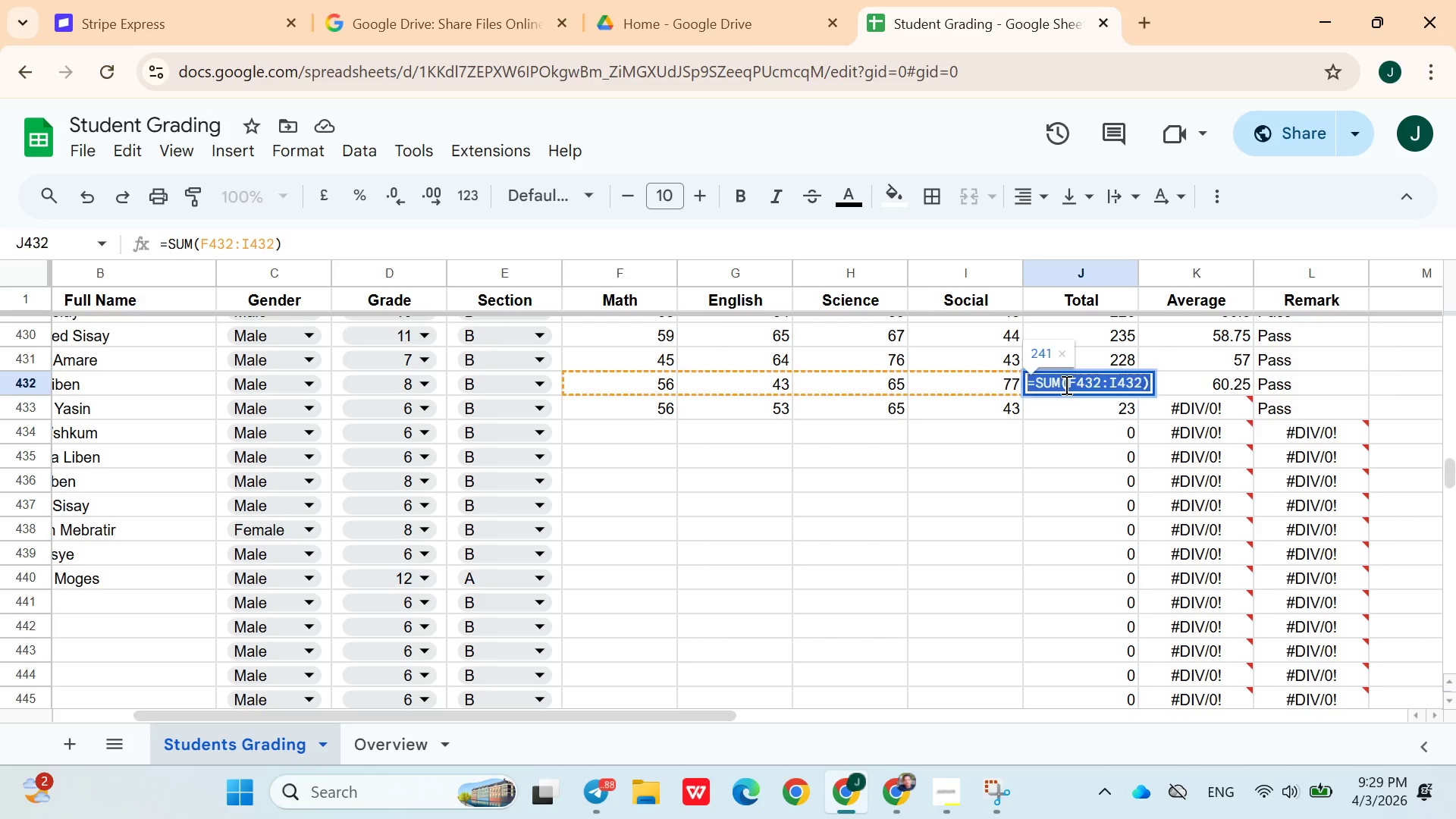 
triple_click([1065, 384])
 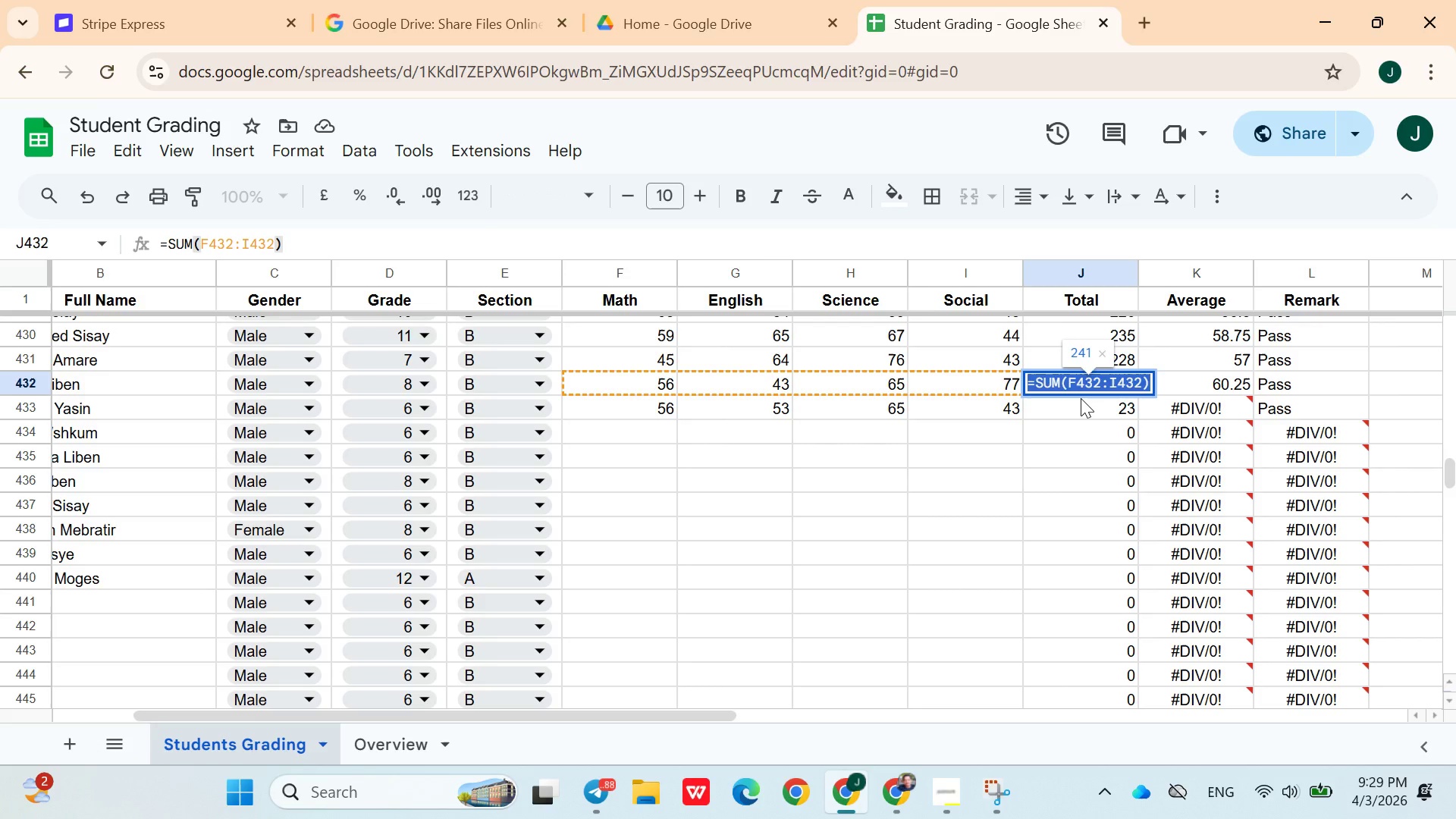 
double_click([1081, 398])
 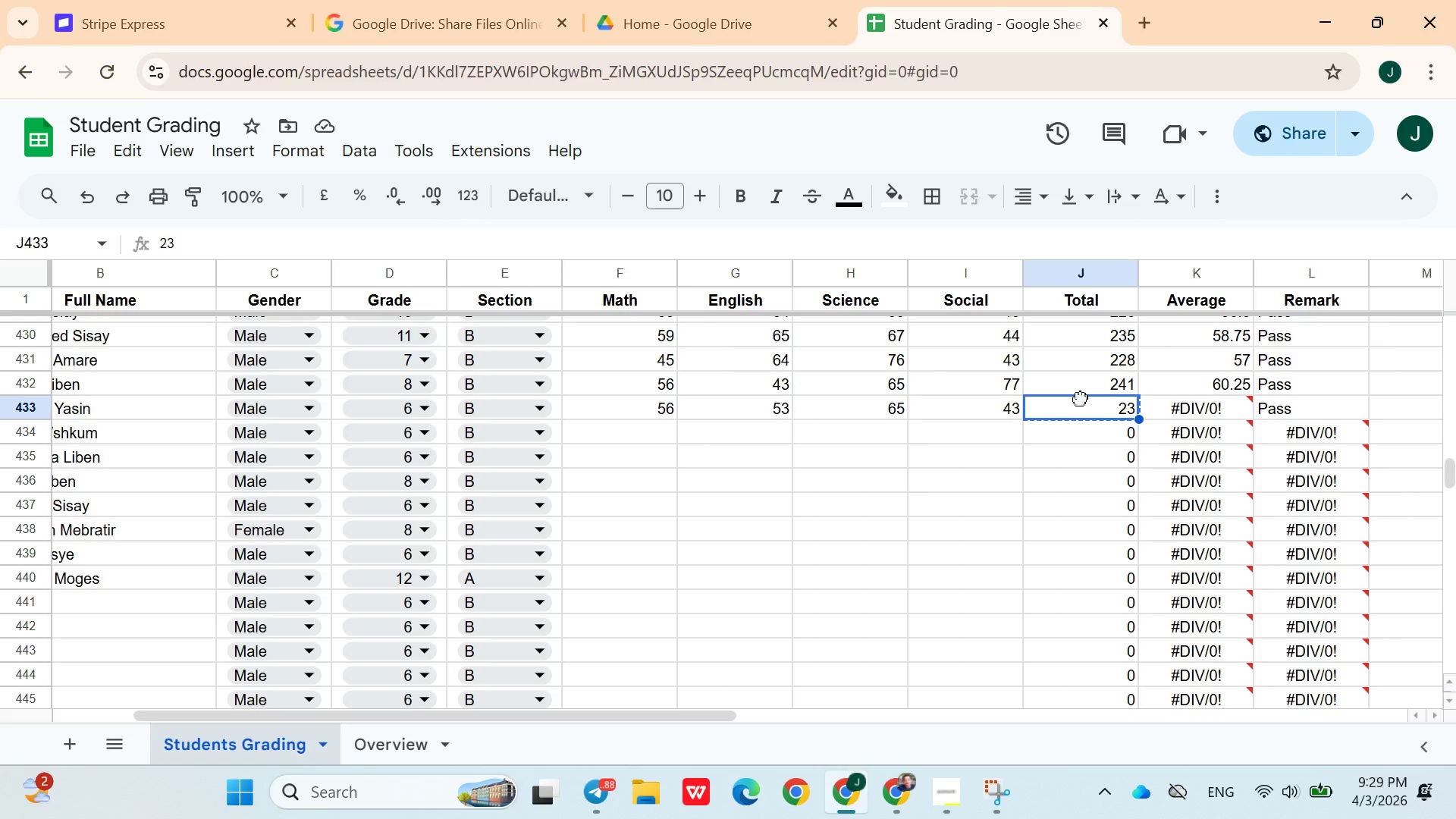 
triple_click([1081, 398])
 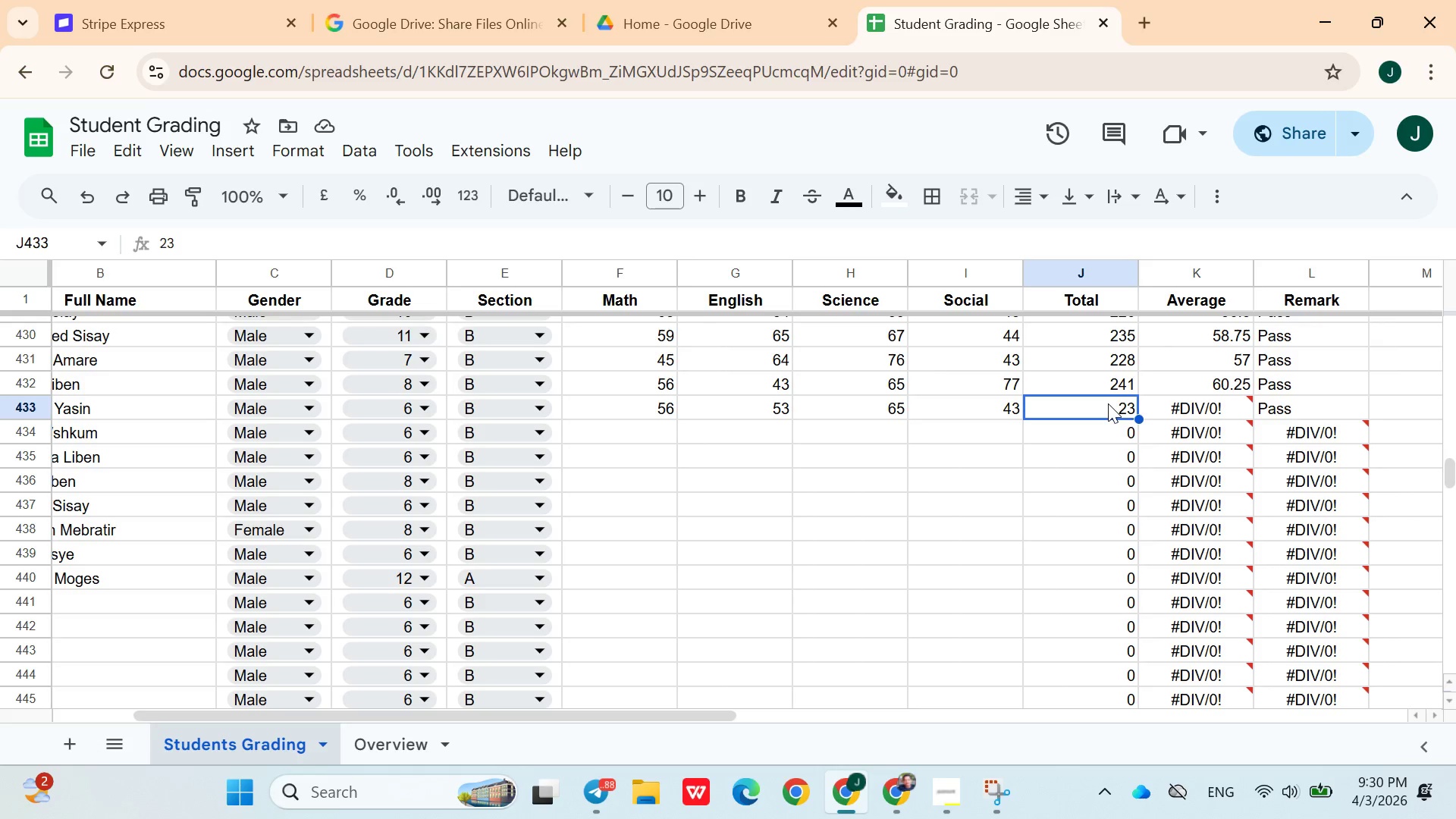 
double_click([1108, 403])
 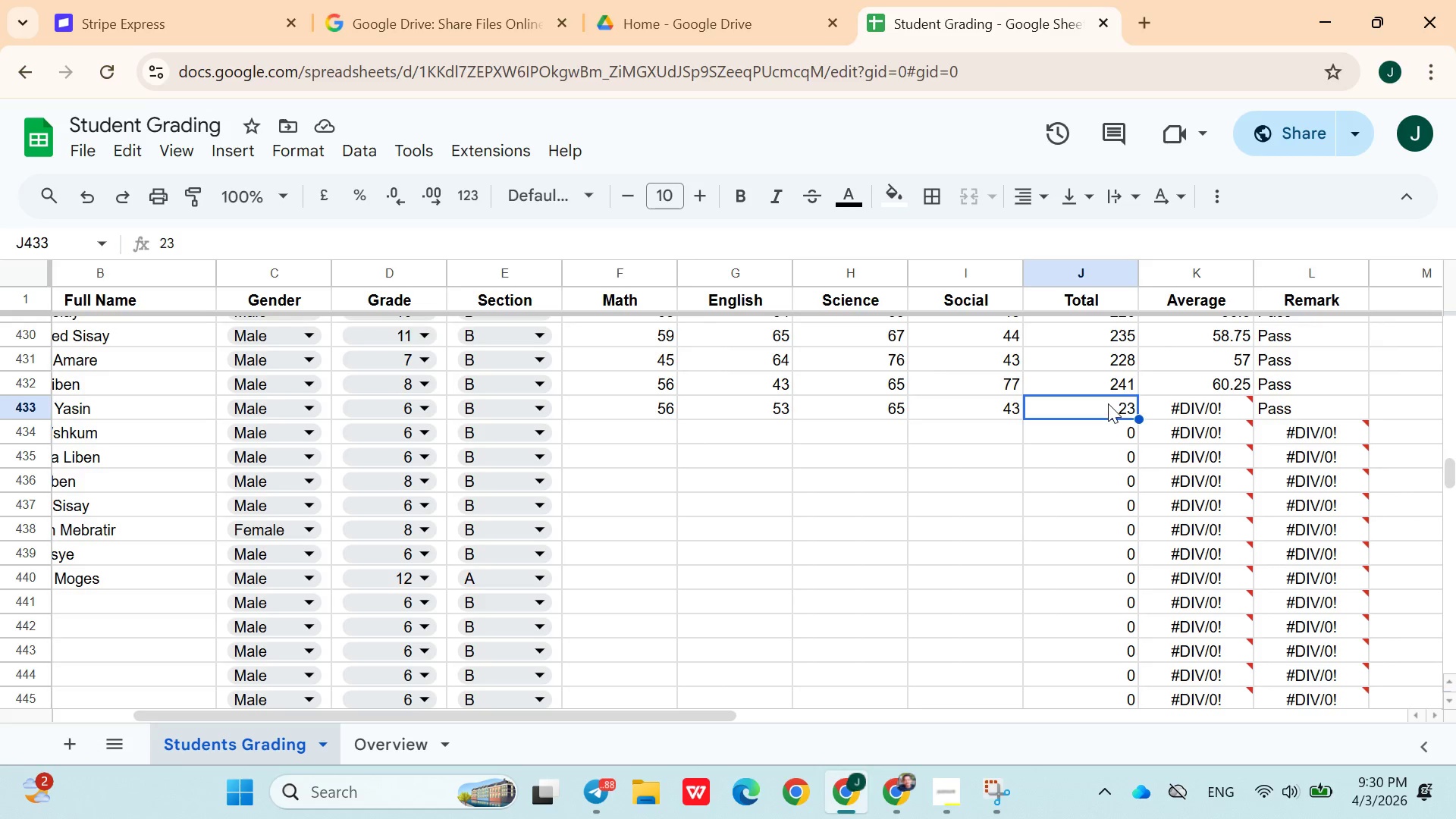 
left_click_drag(start_coordinate=[1108, 403], to_coordinate=[1112, 403])
 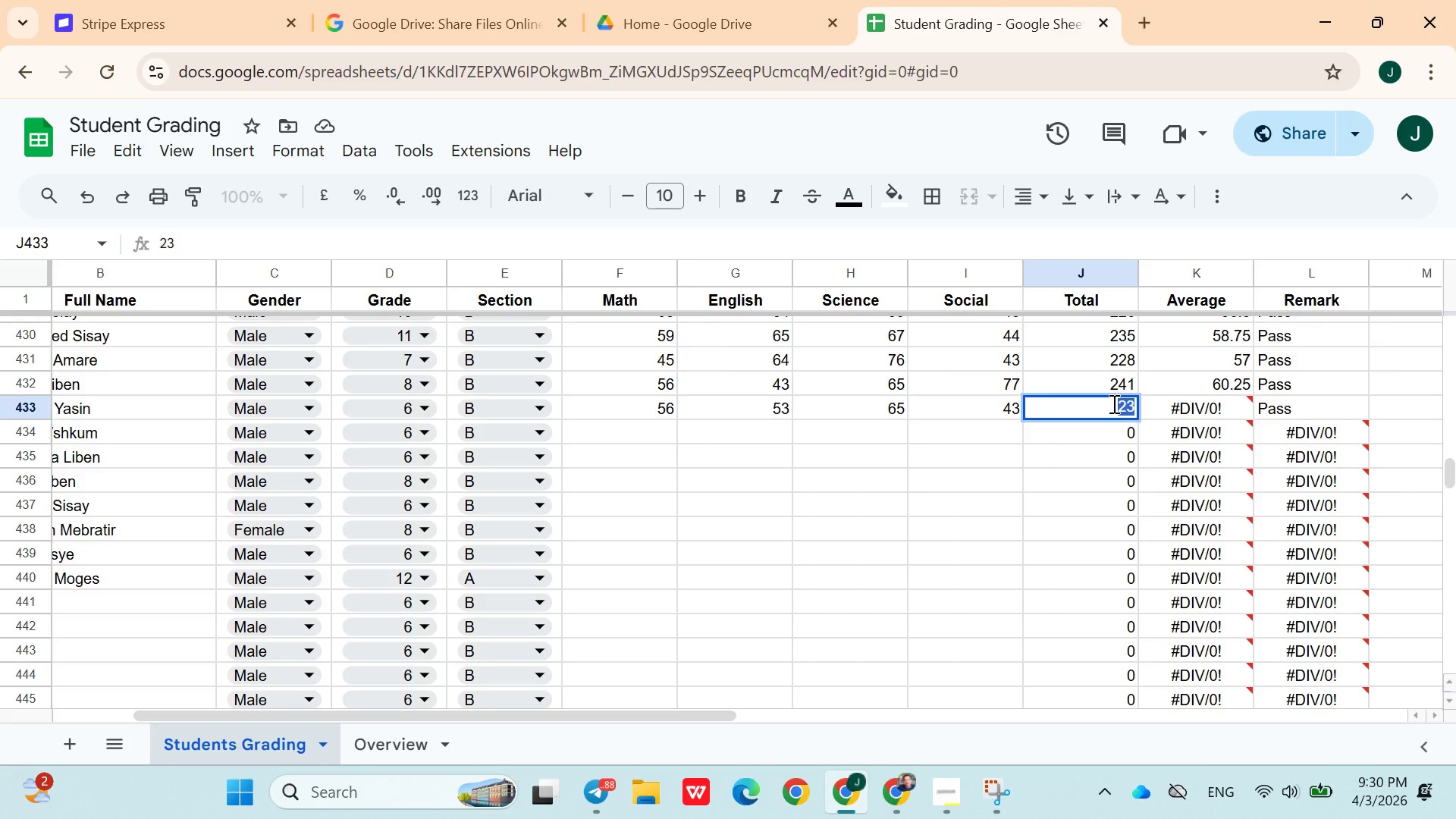 
key(Control+V)
 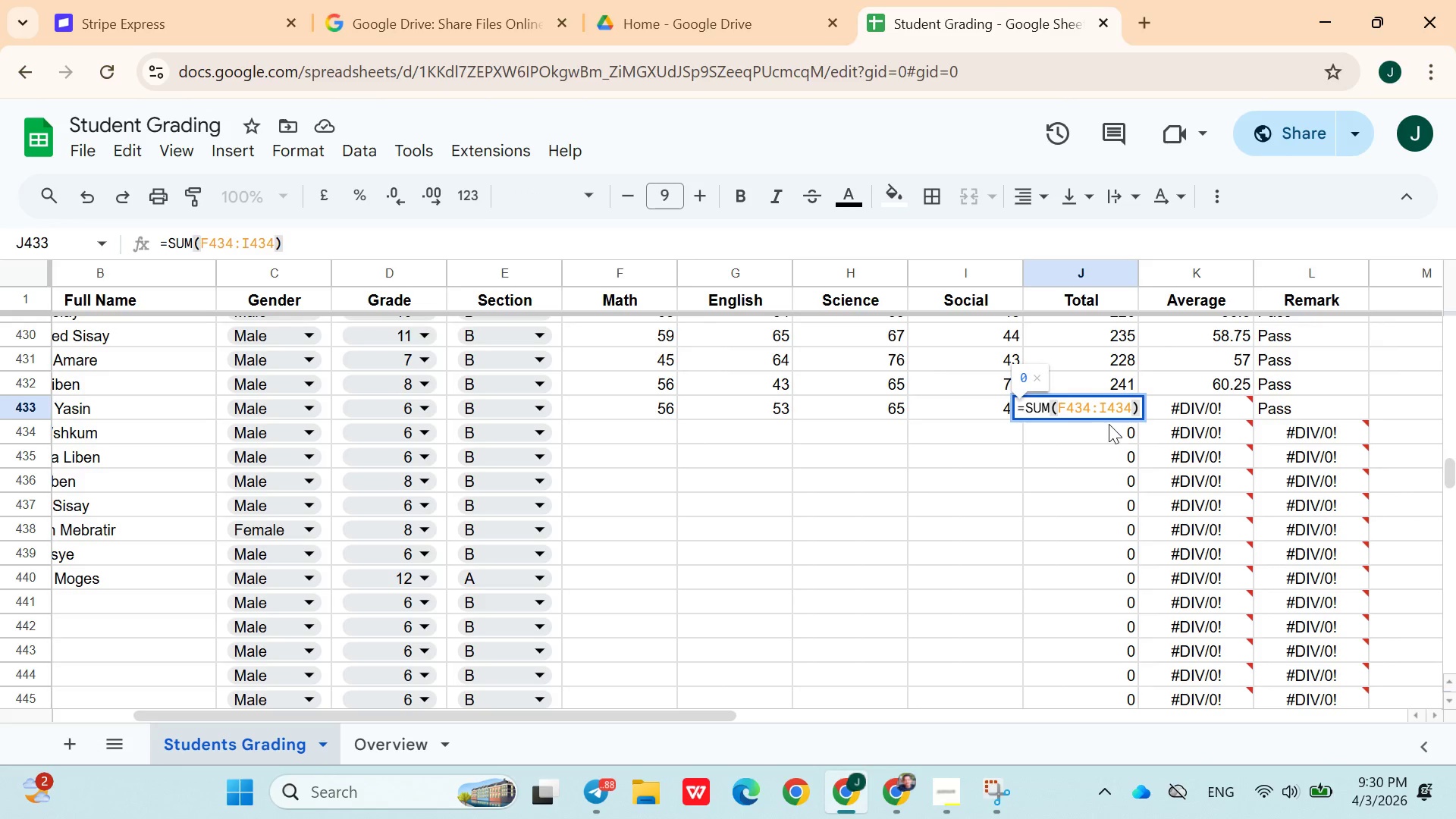 
left_click([1102, 429])
 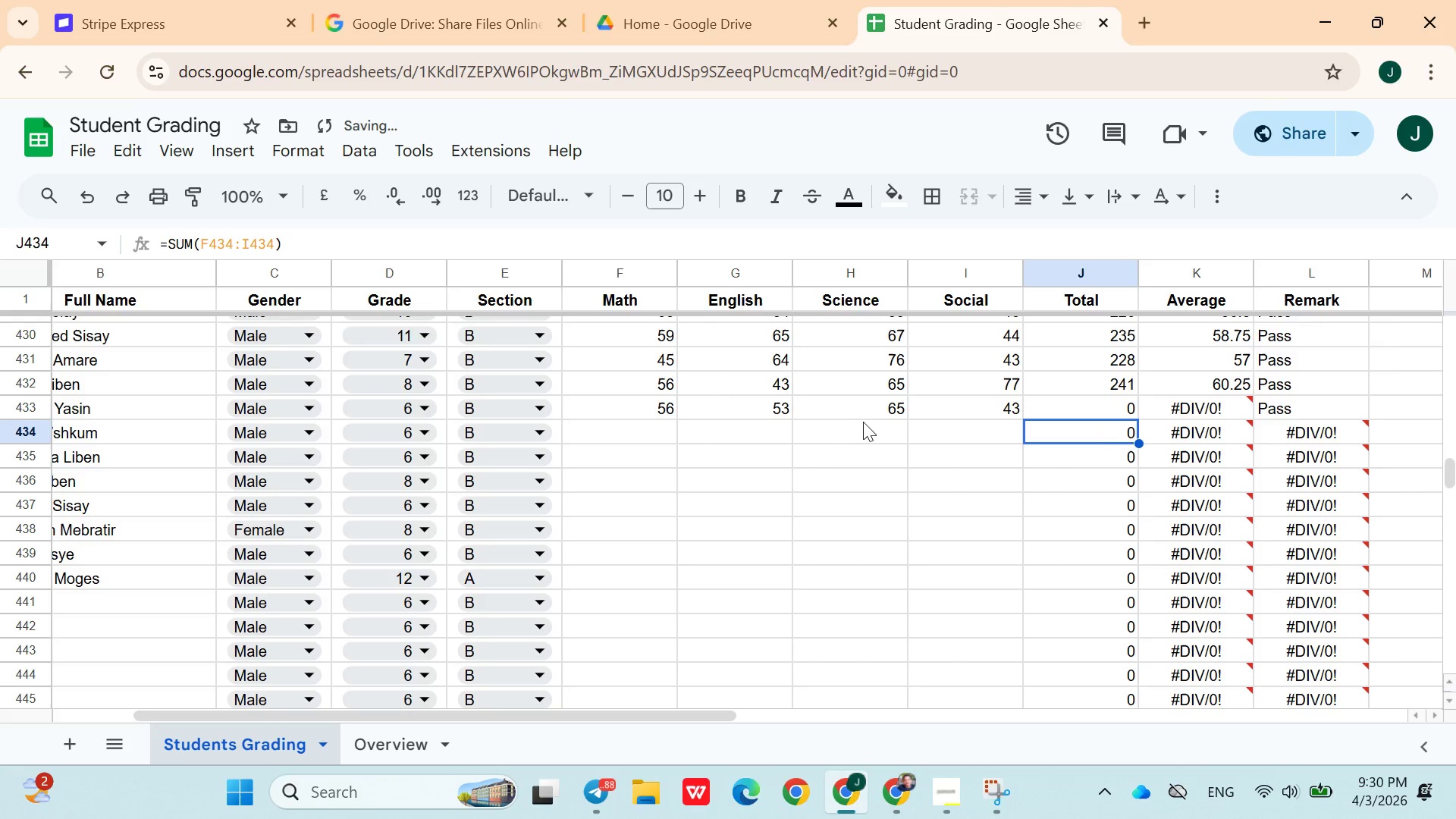 
left_click([857, 410])
 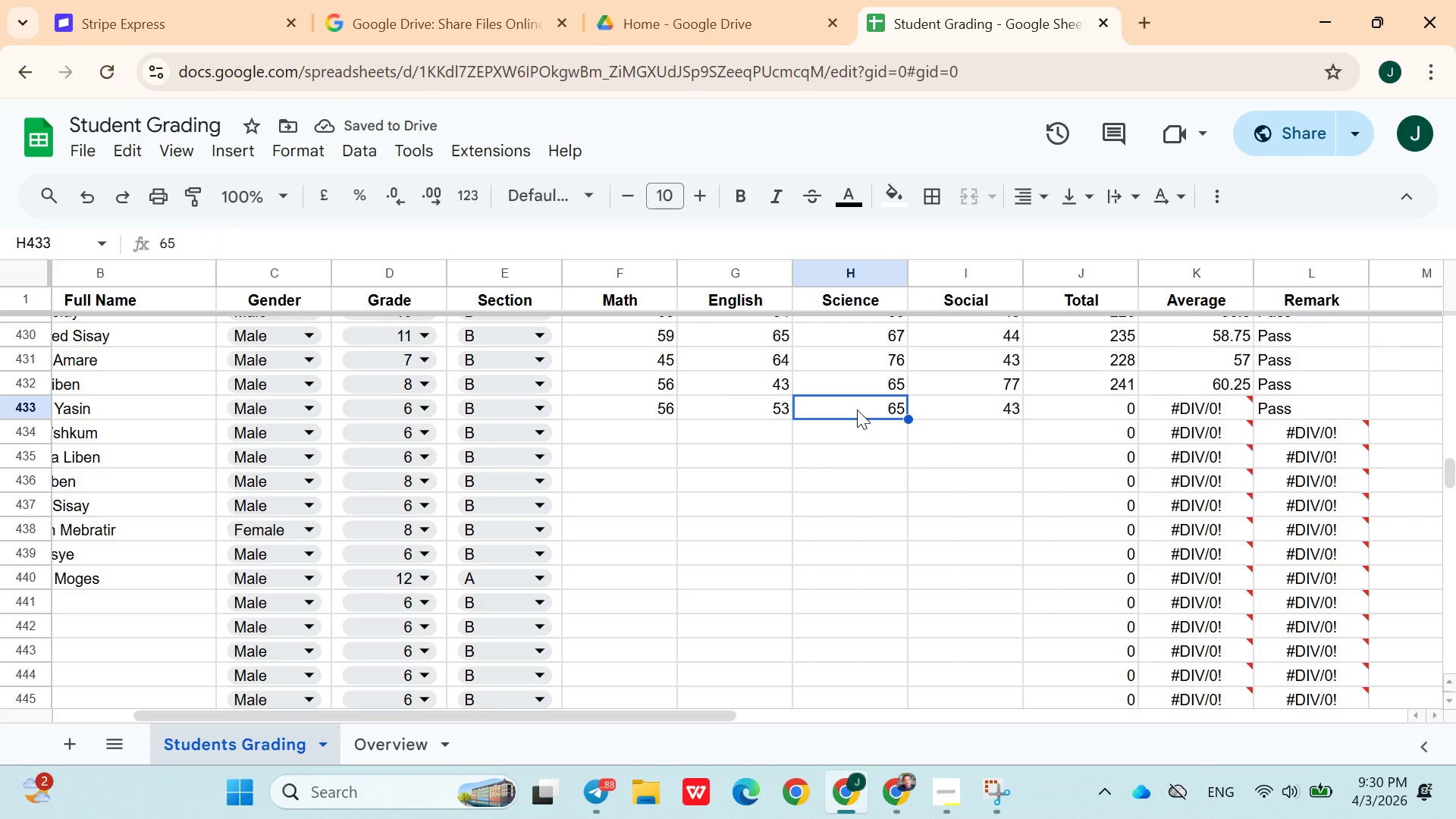 
type(65)
 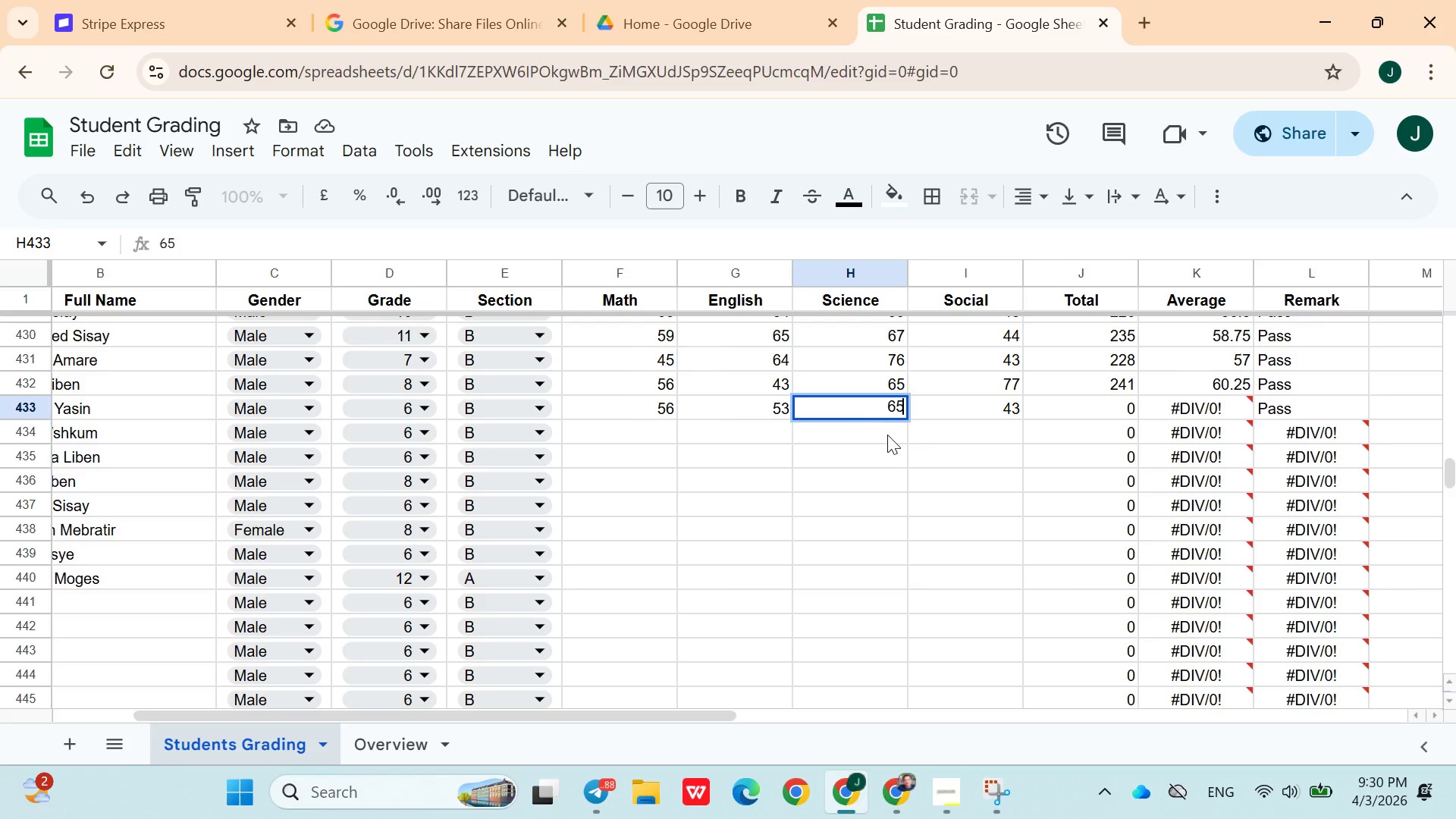 
left_click([887, 438])
 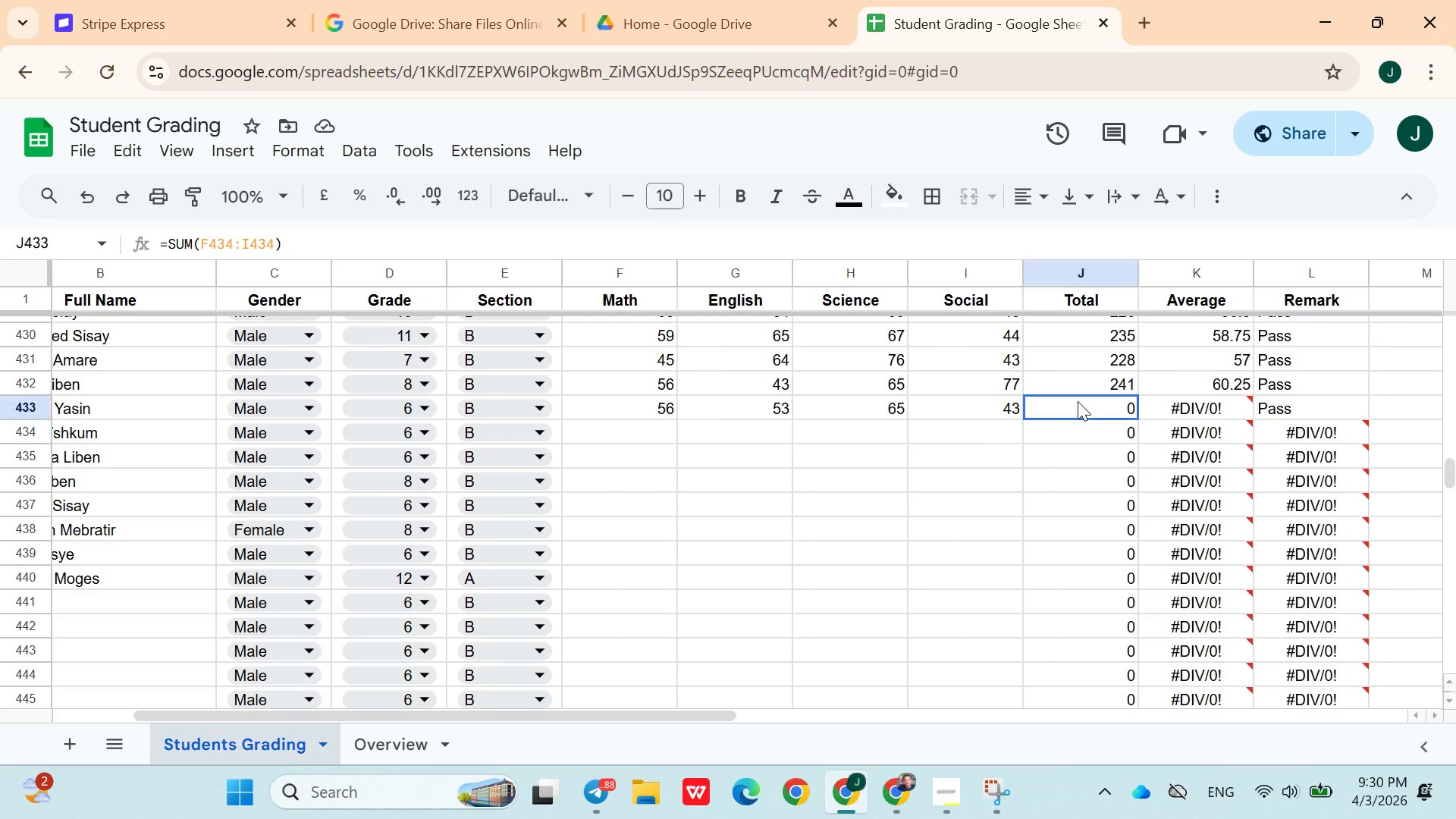 
double_click([1078, 401])
 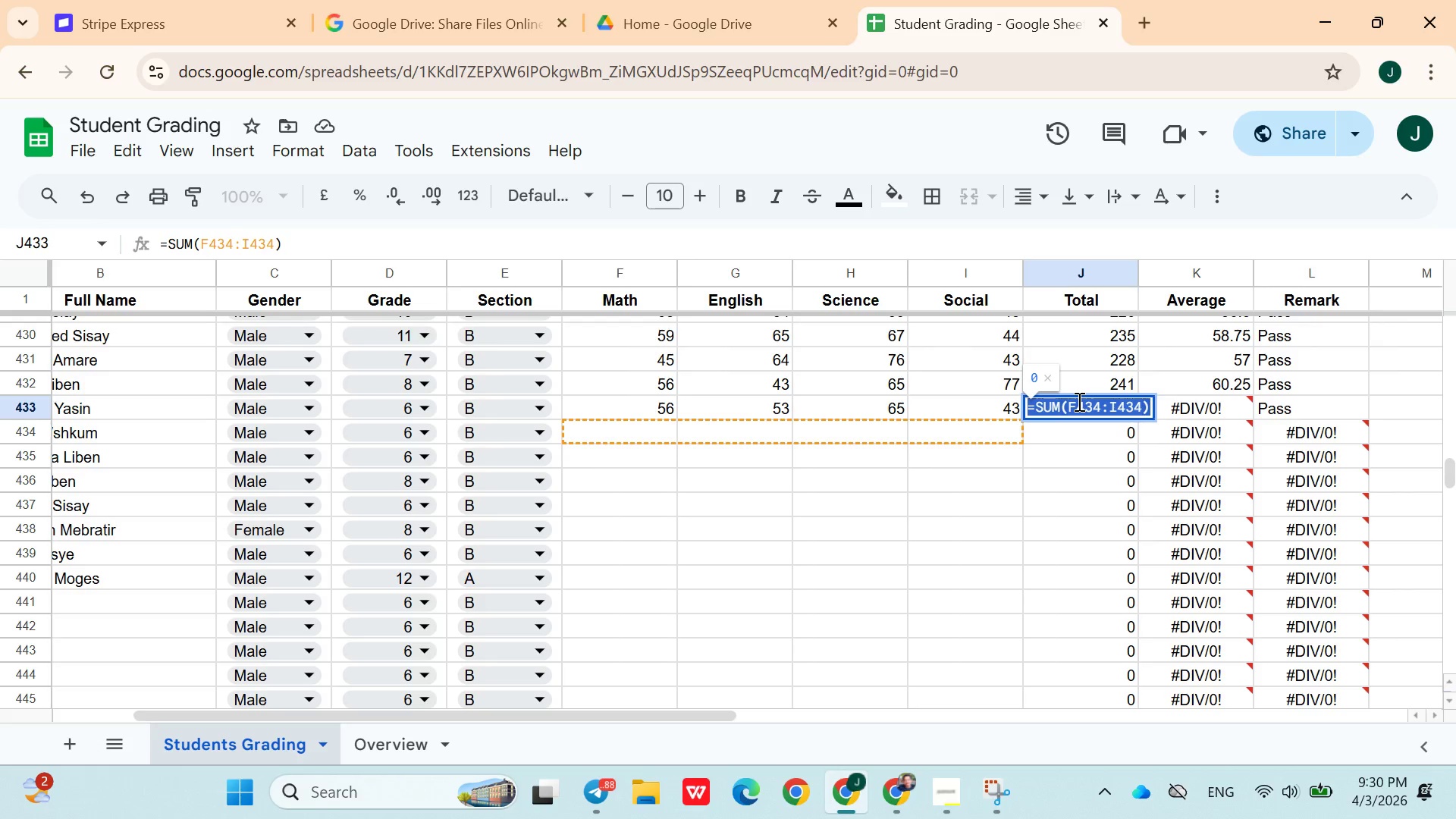 
triple_click([1078, 401])
 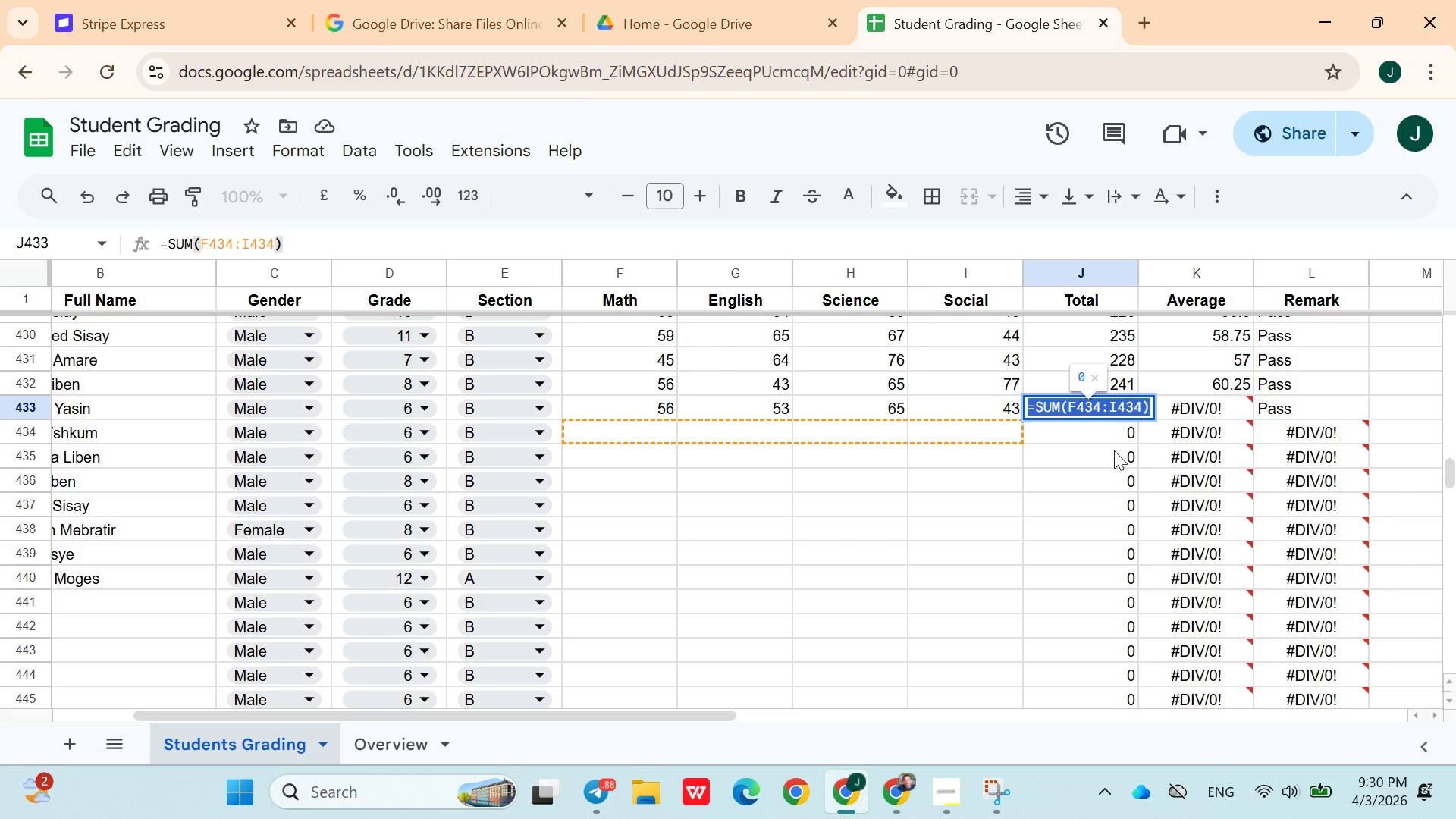 
wait(16.41)
 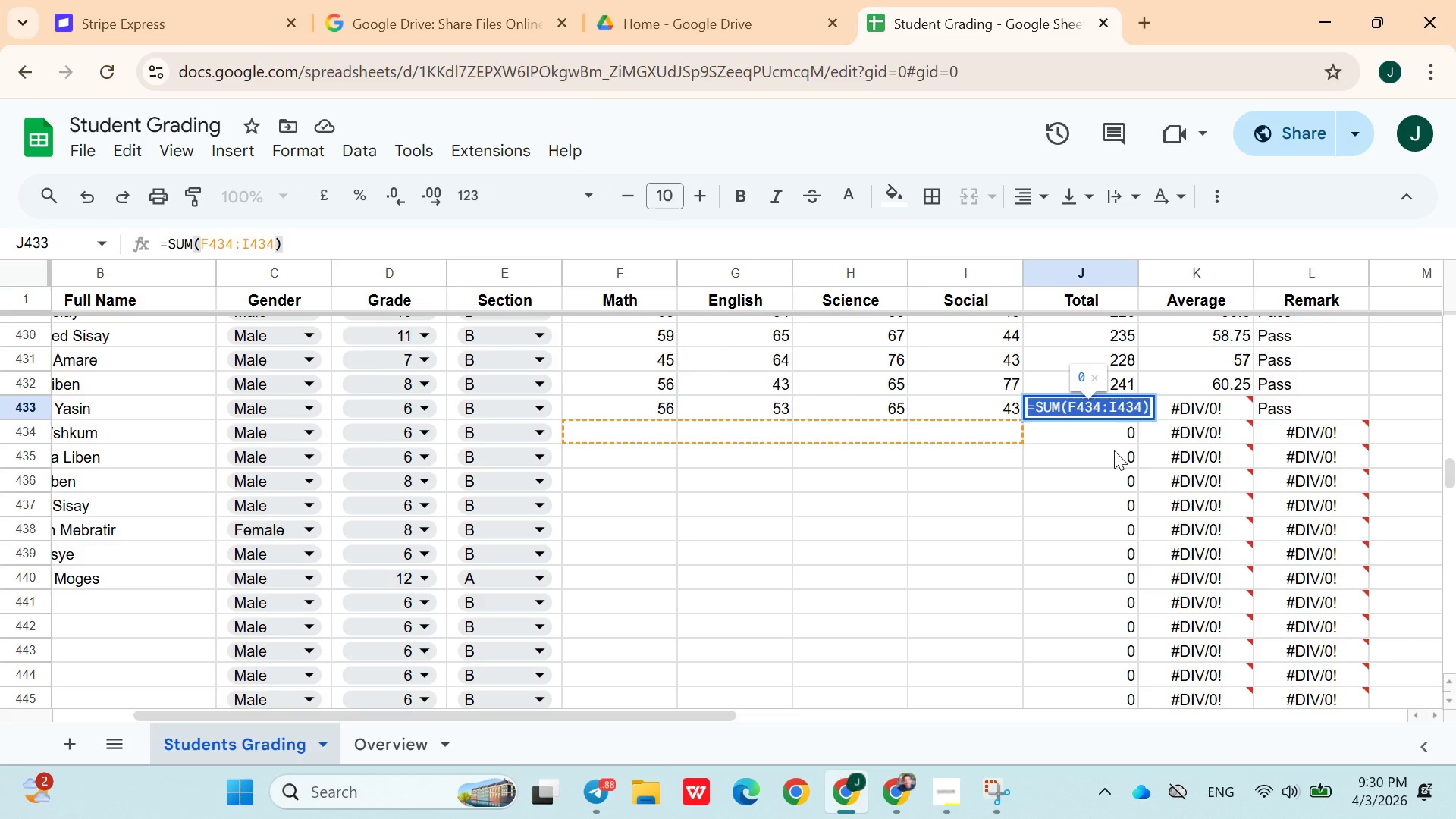 
left_click([1125, 414])
 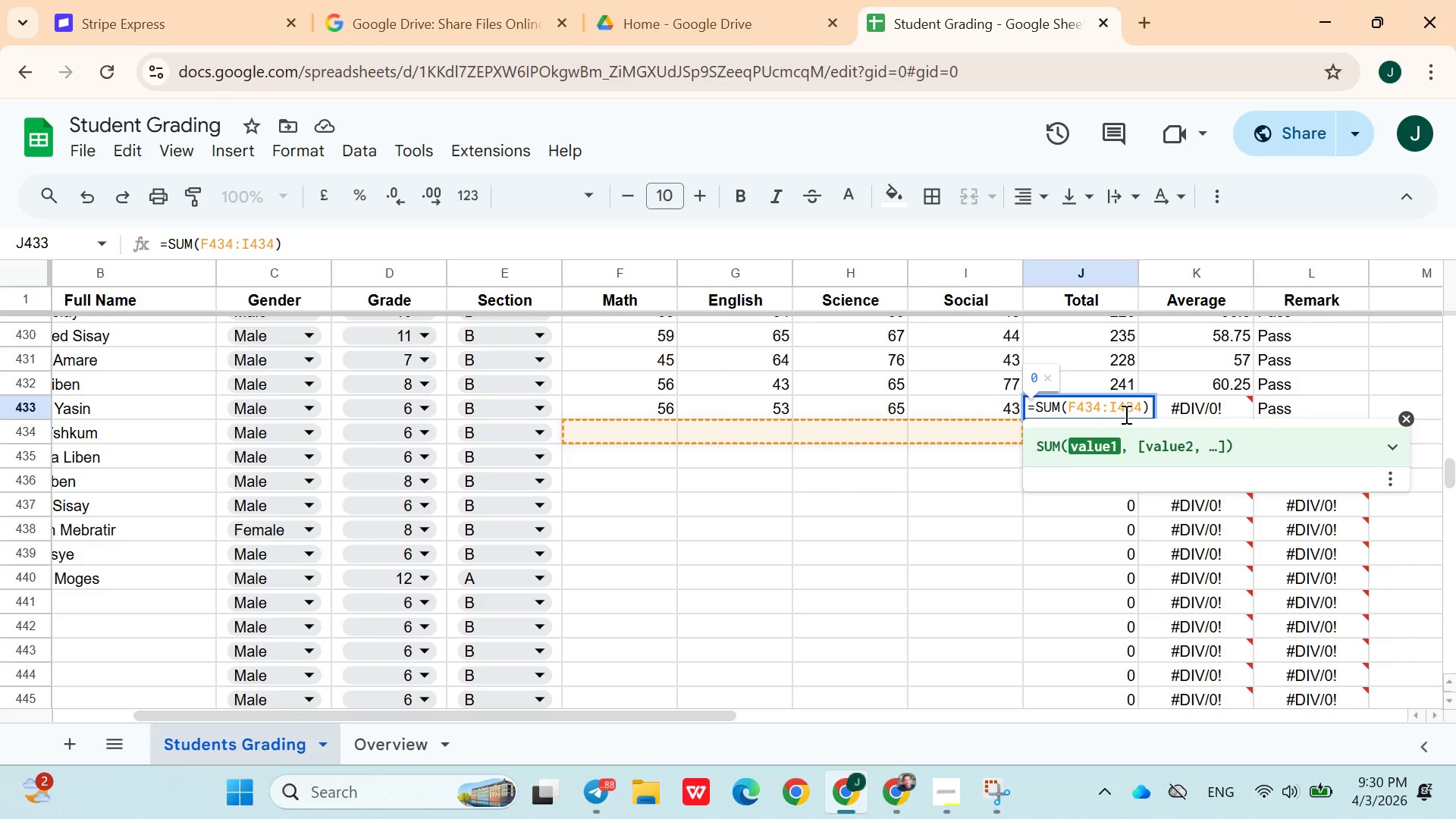 
left_click([1125, 414])
 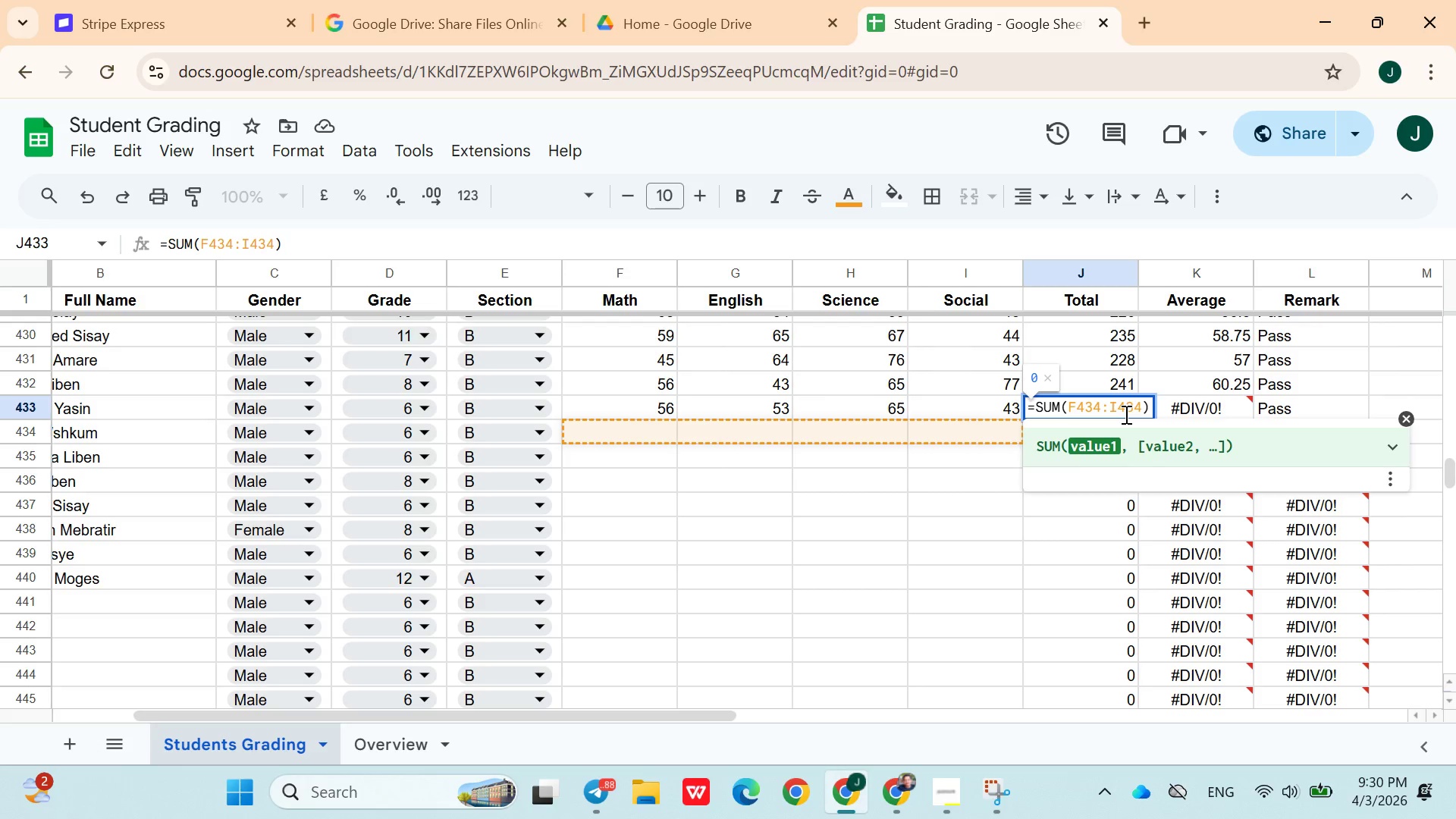 
key(Backspace)
 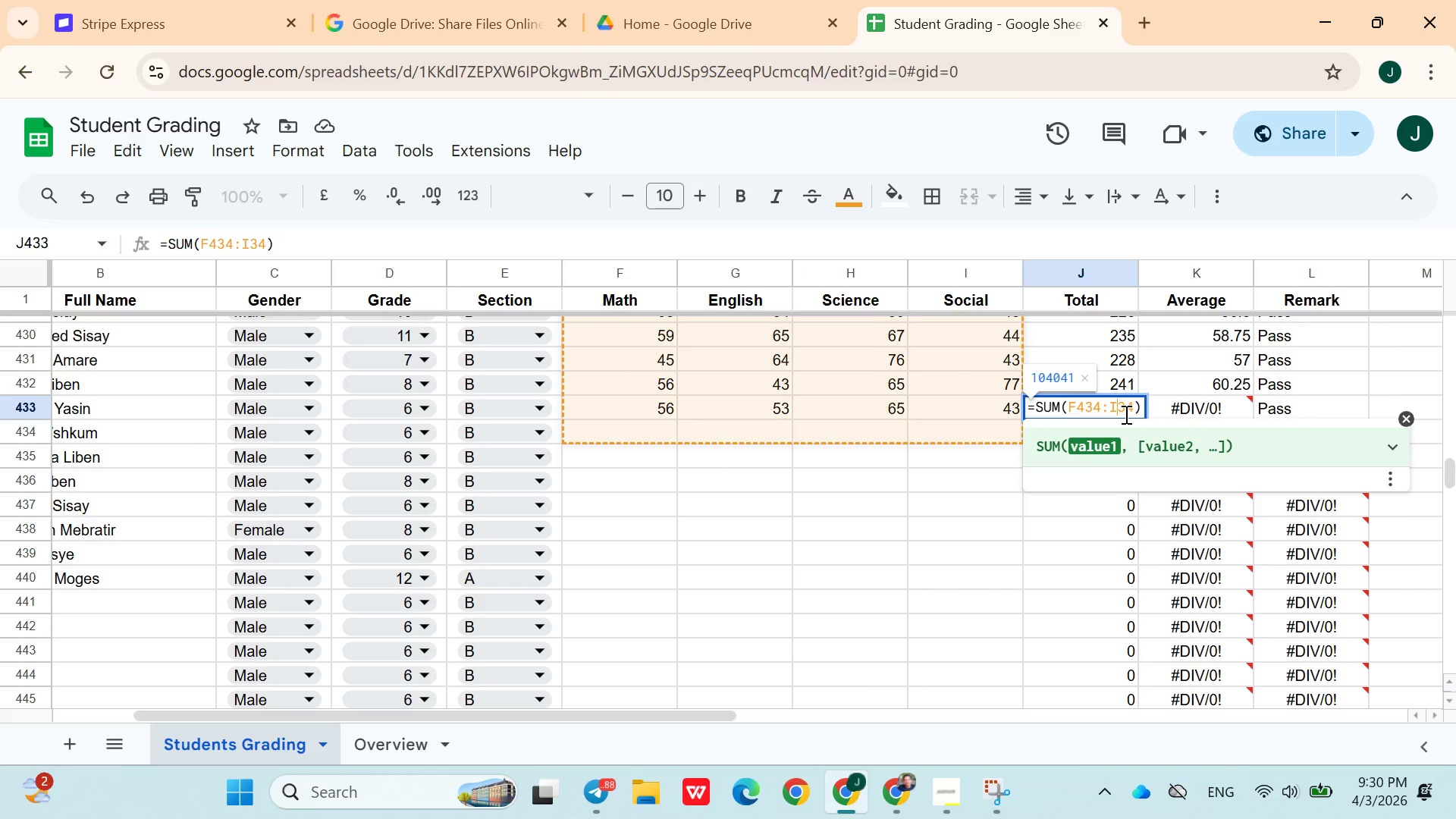 
key(Enter)
 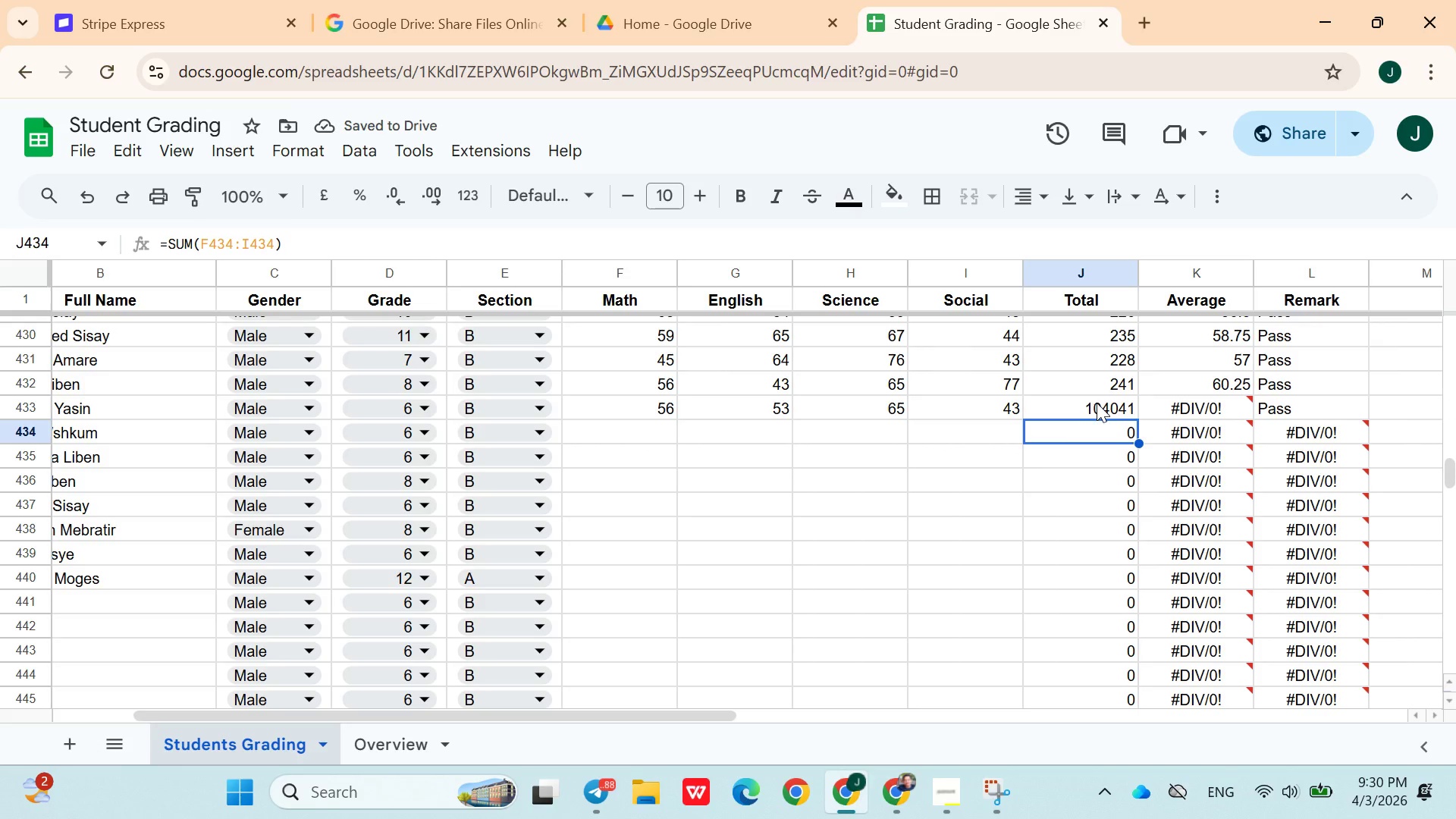 
left_click([1097, 403])
 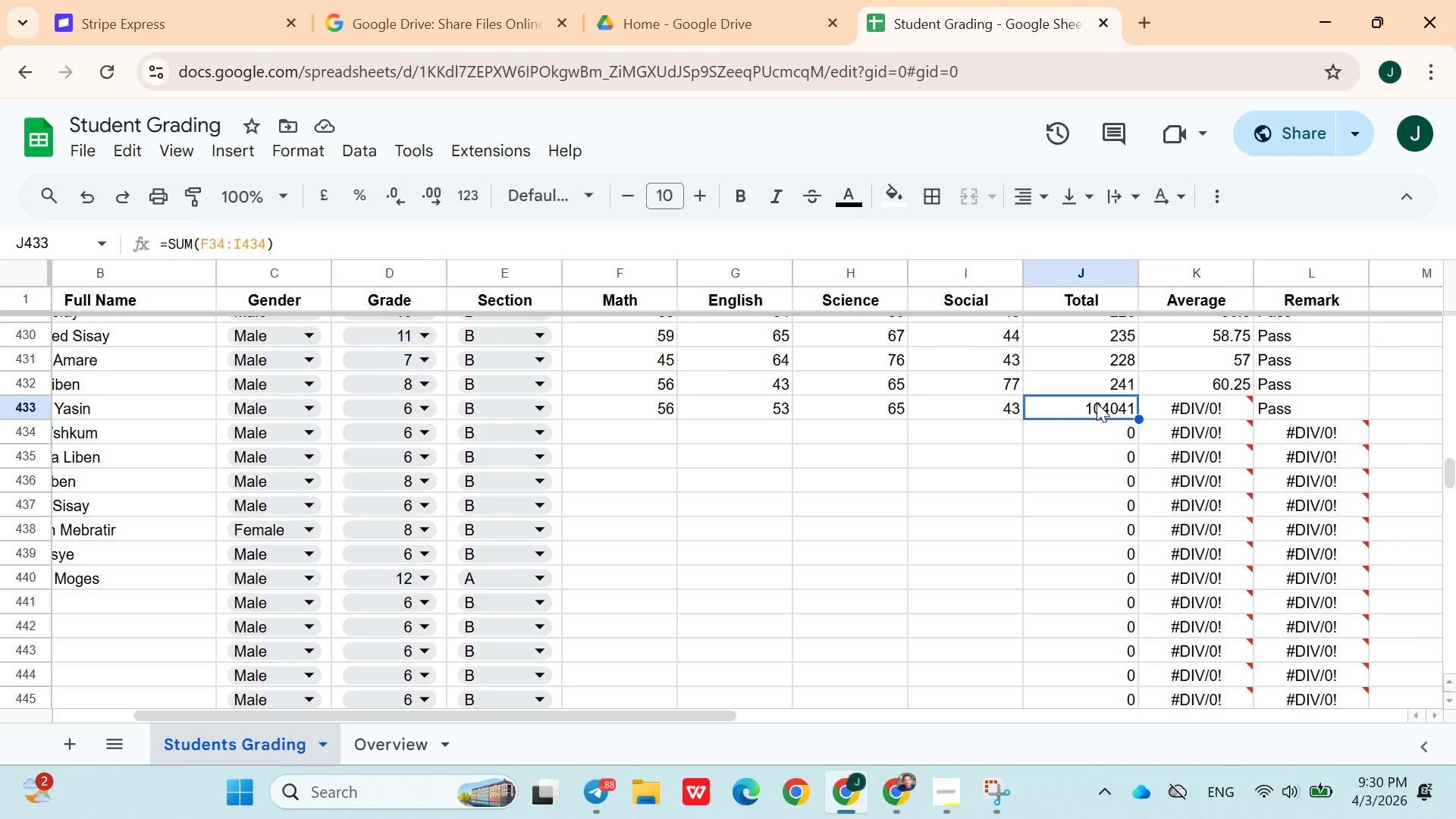 
double_click([1097, 403])
 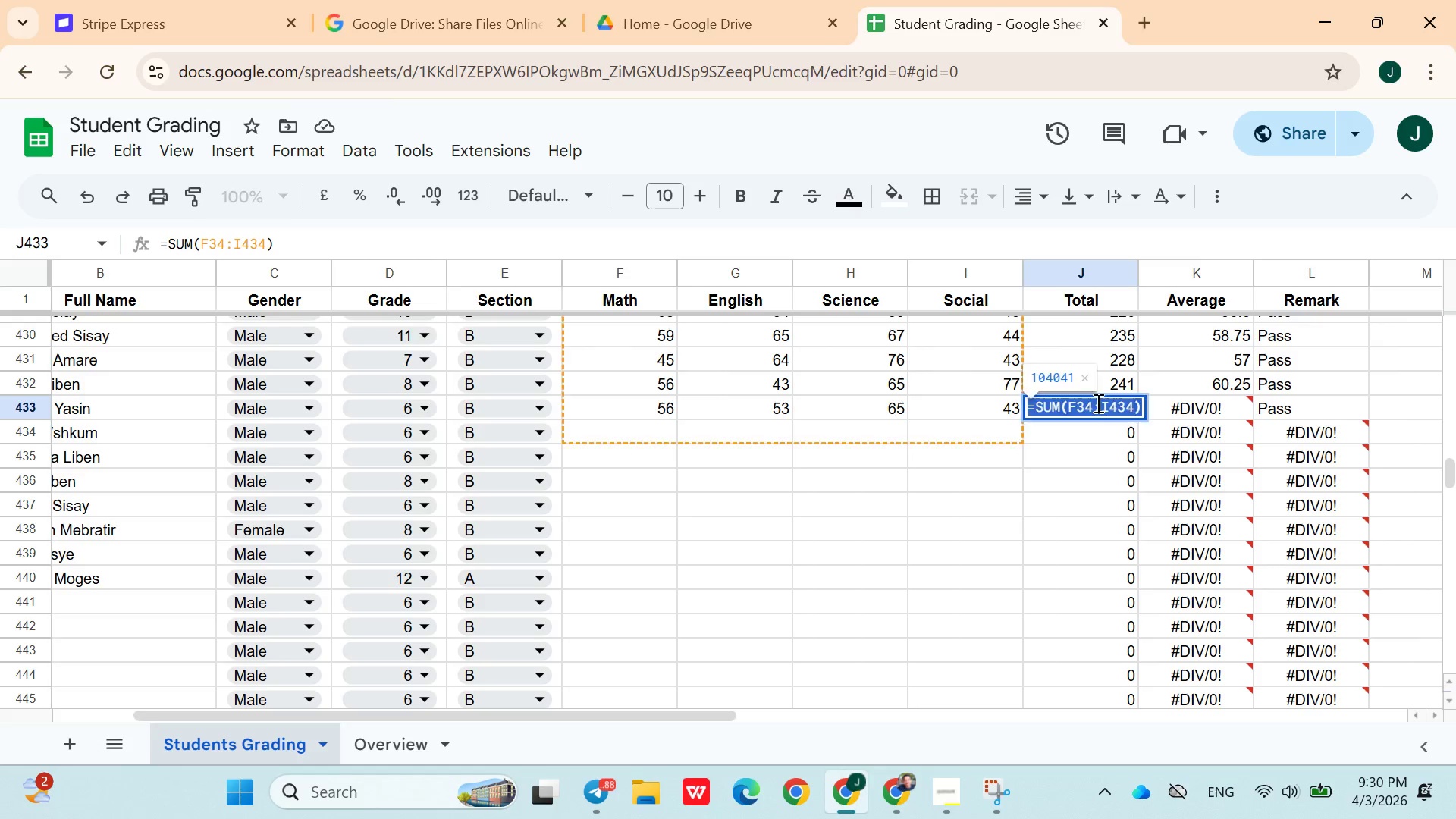 
triple_click([1097, 403])
 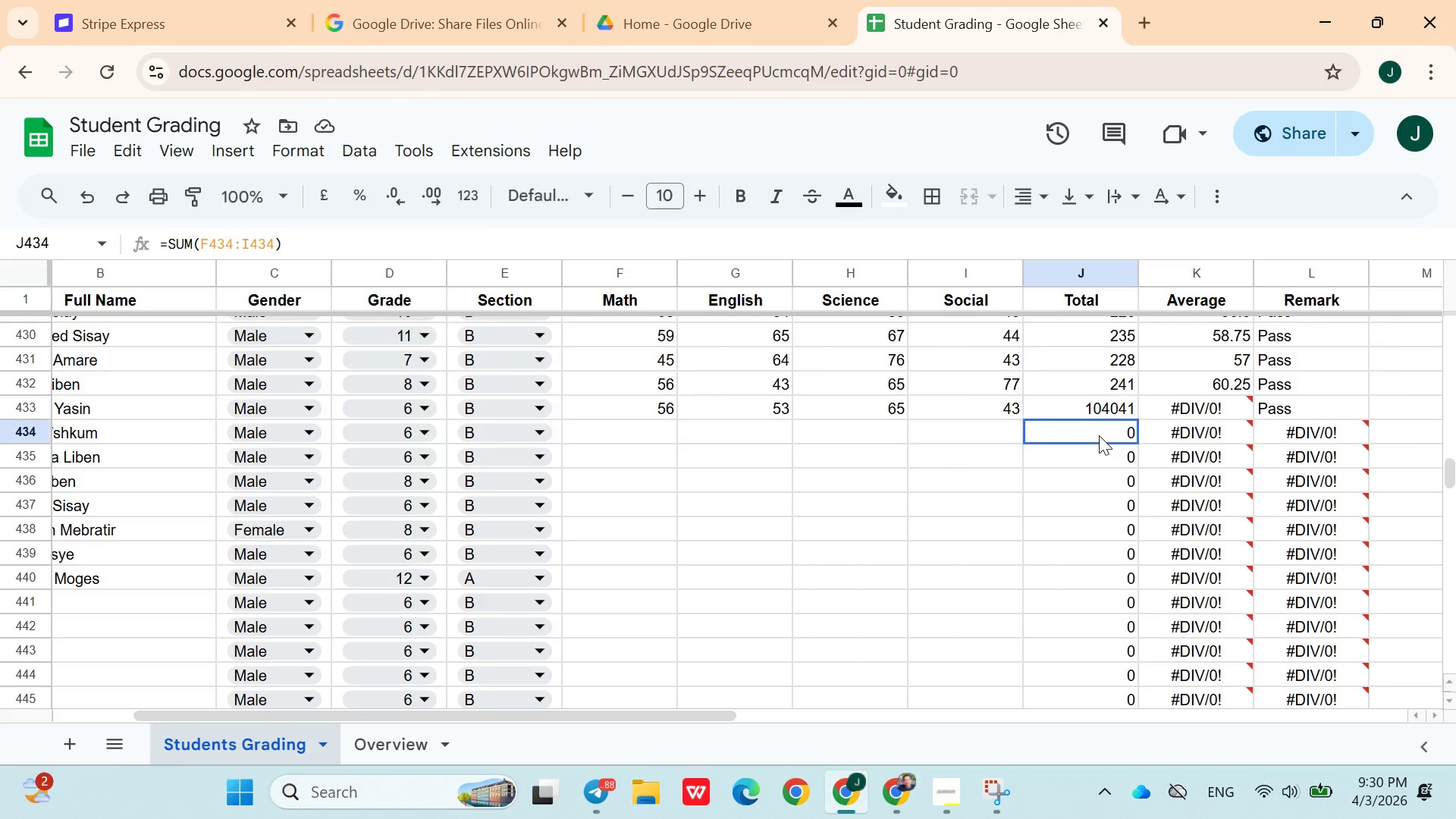 
double_click([1099, 435])
 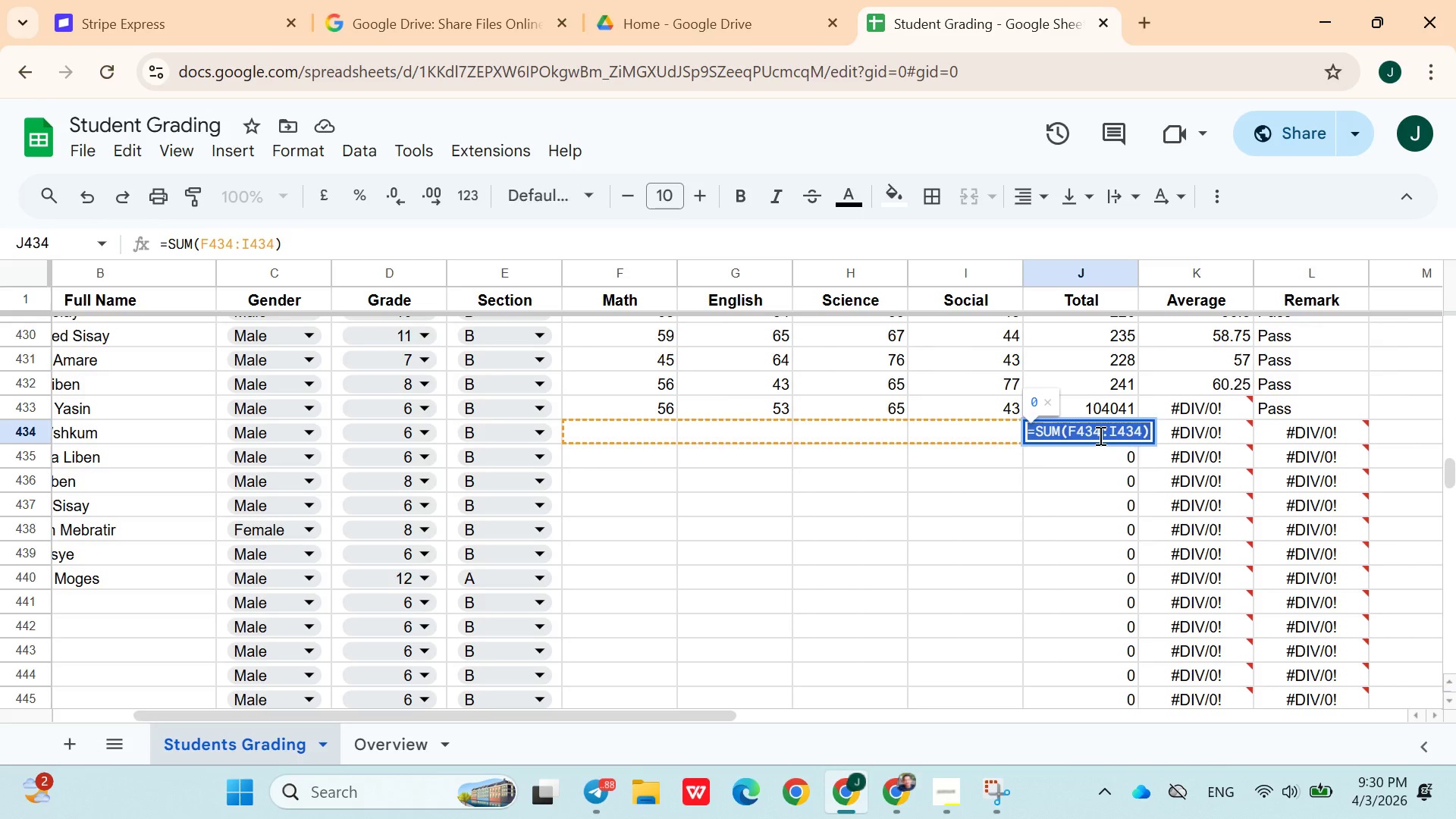 
triple_click([1099, 435])
 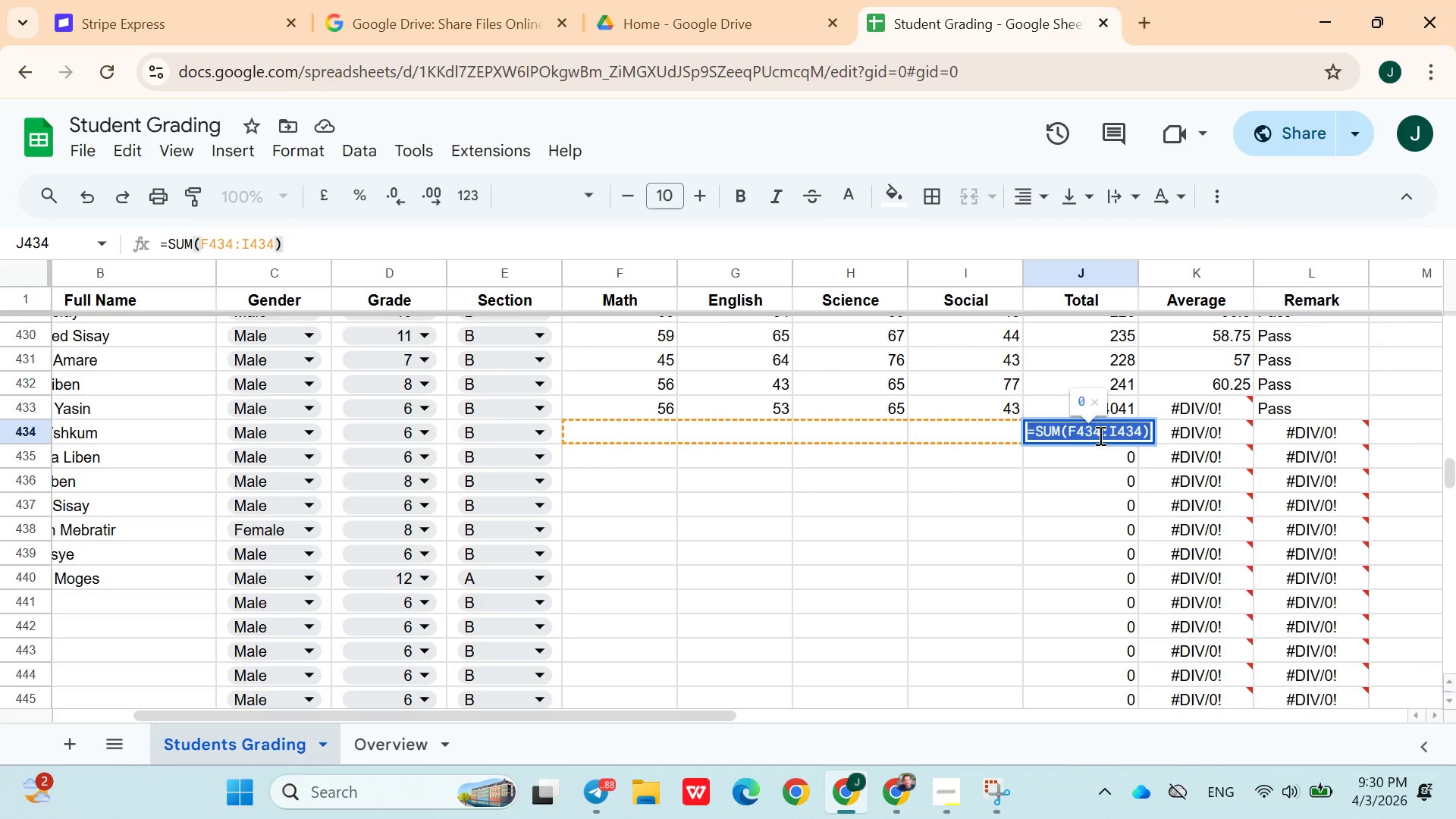 
triple_click([1099, 435])
 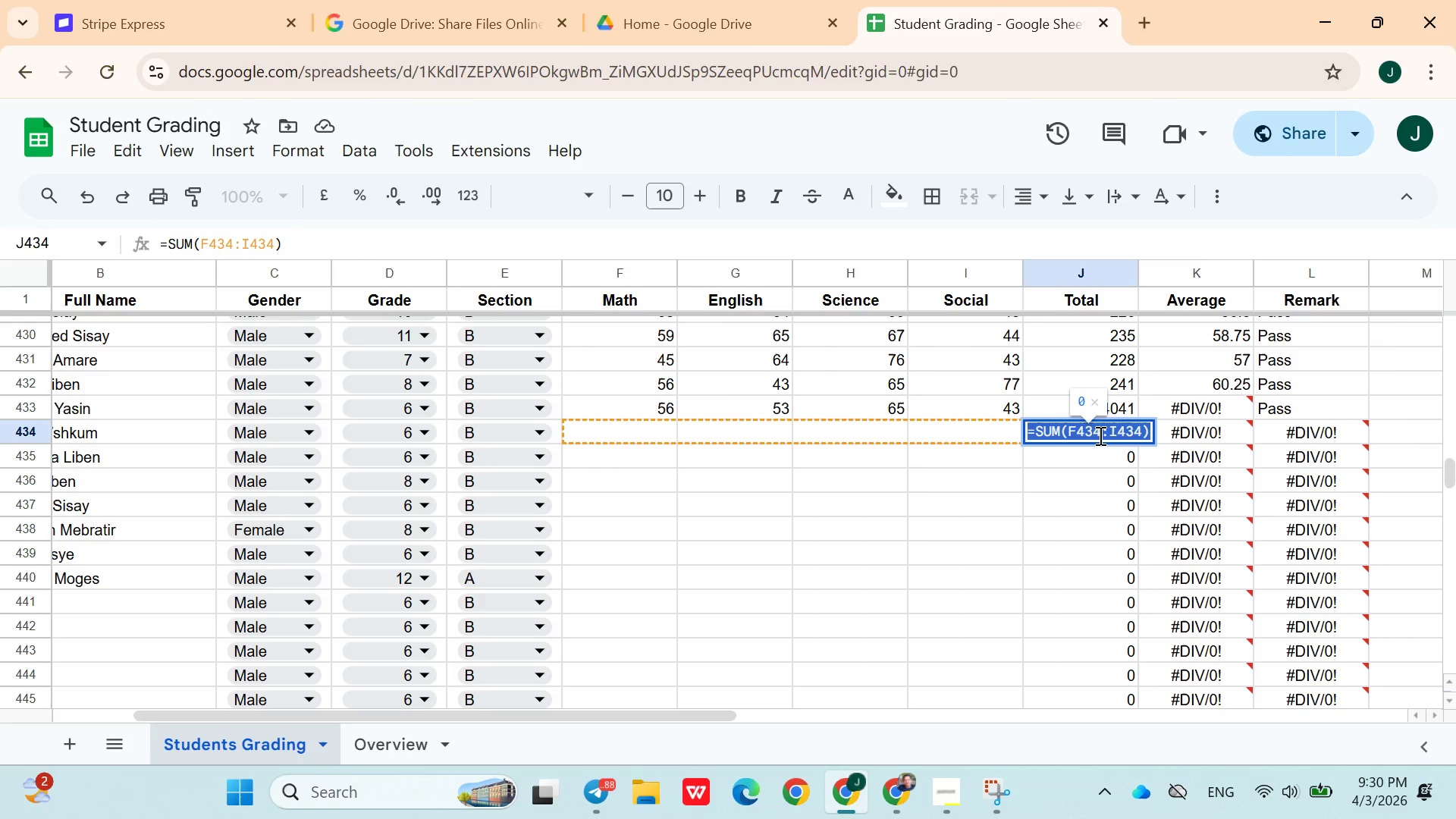 
key(Control+C)
 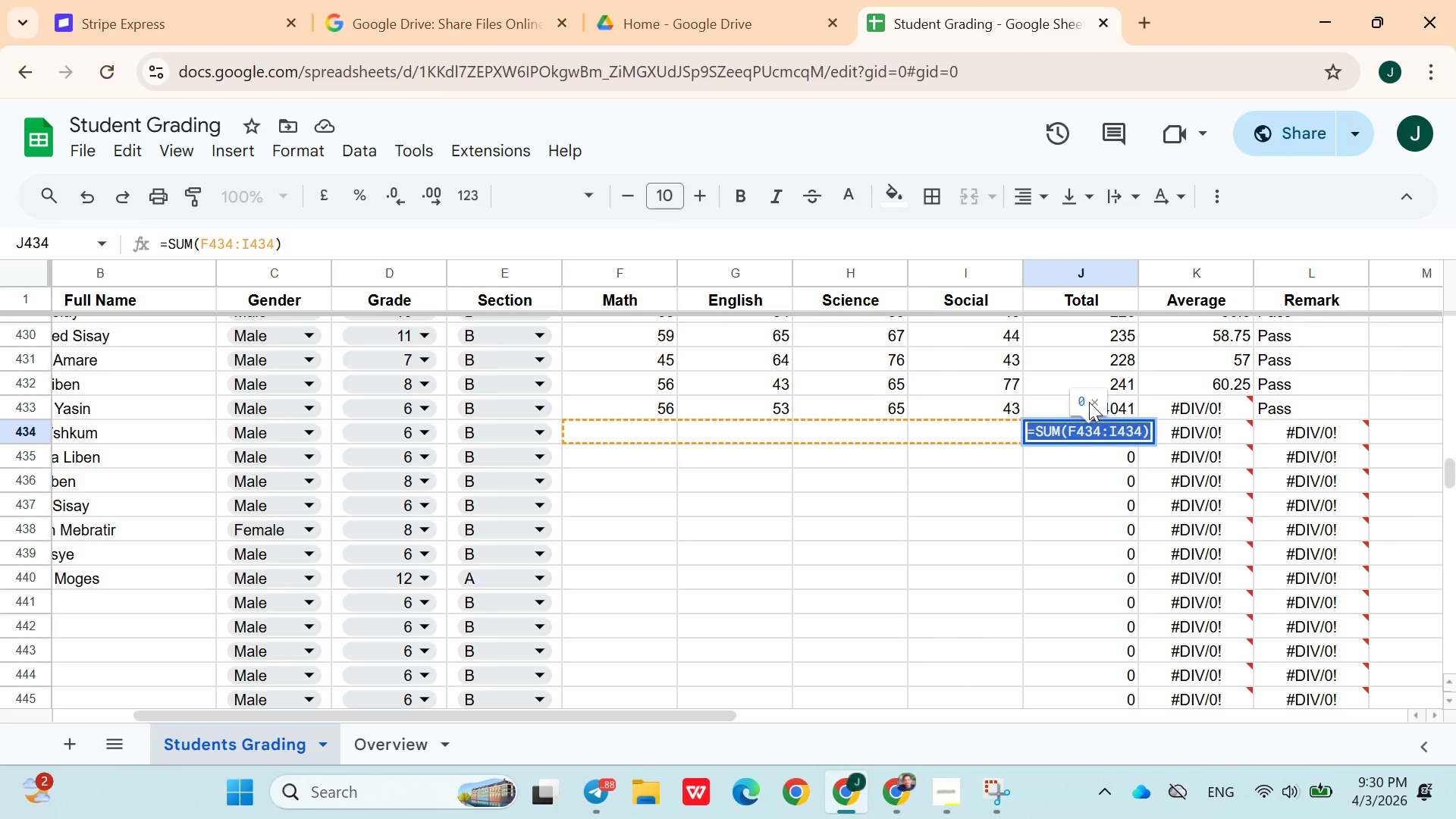 
left_click([1089, 405])
 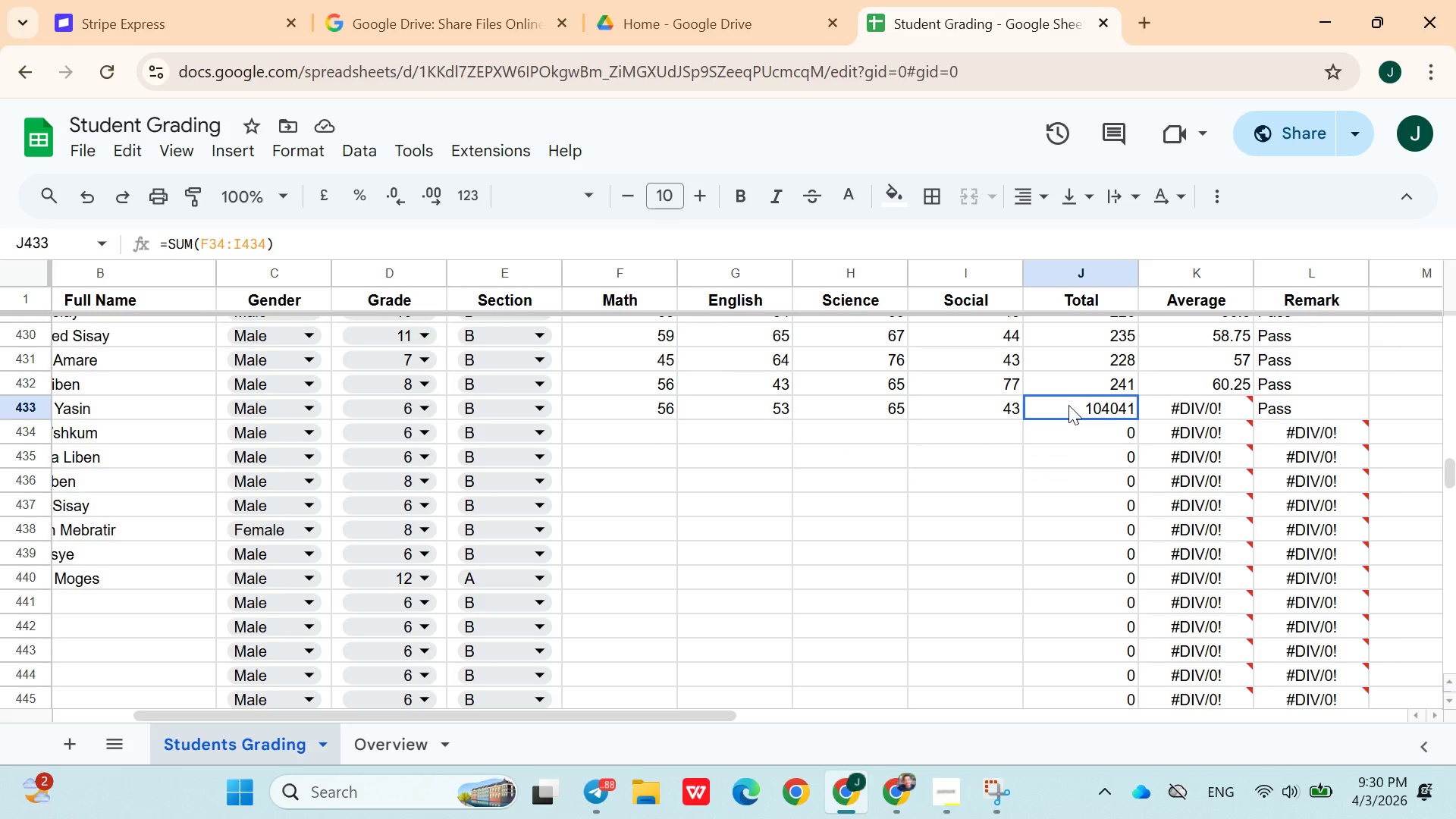 
double_click([1068, 405])
 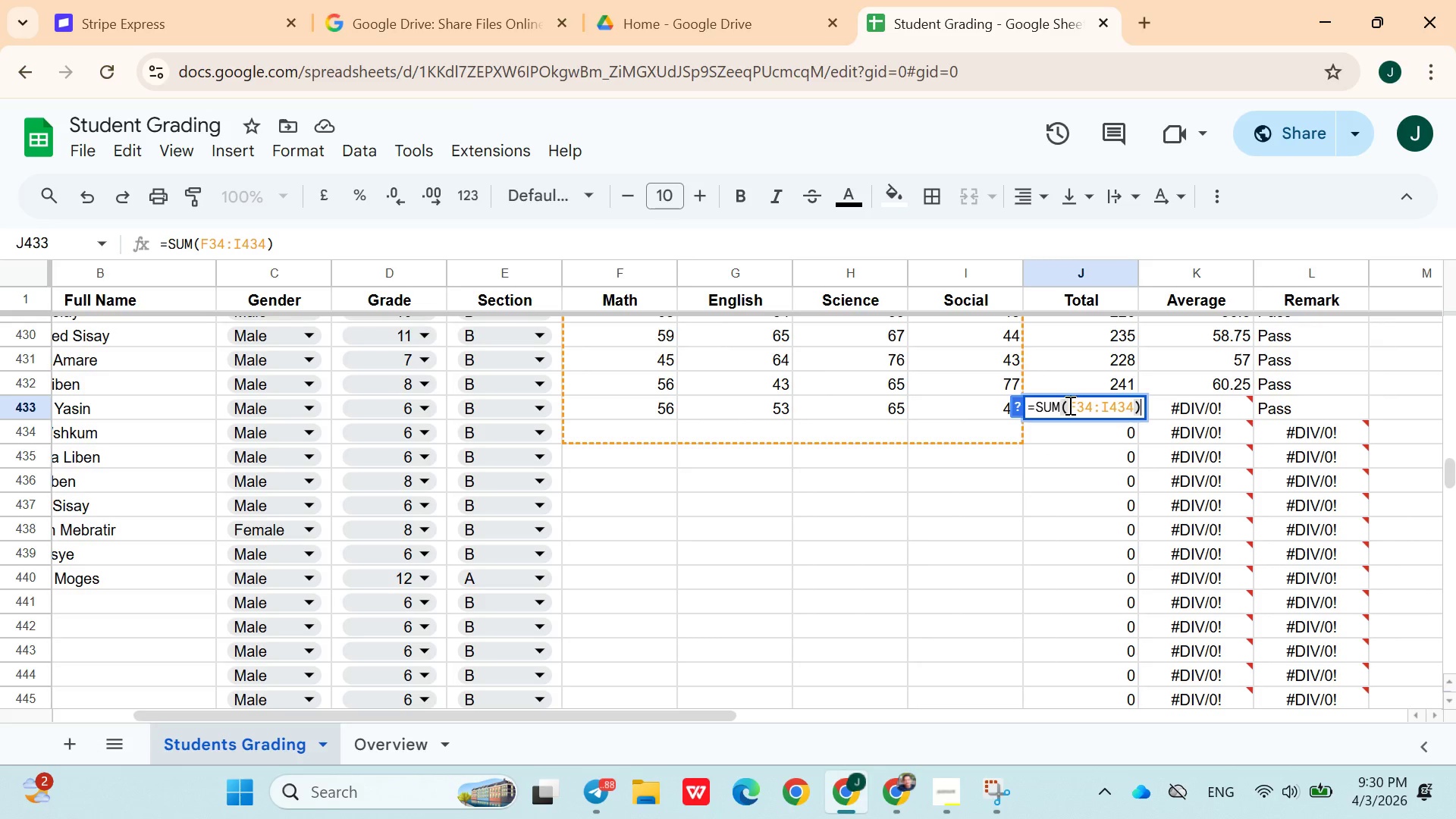 
triple_click([1068, 405])
 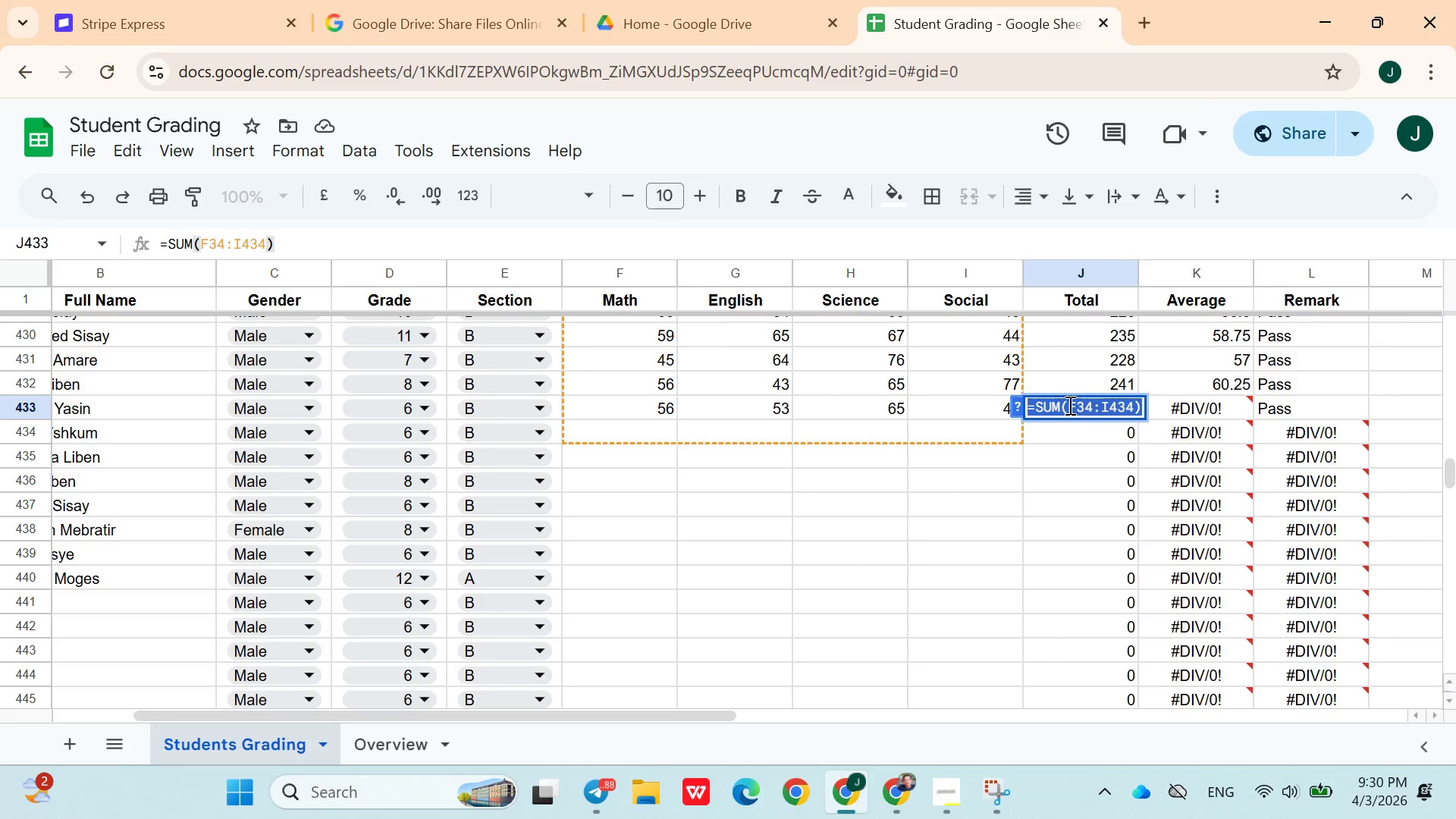 
key(Control+V)
 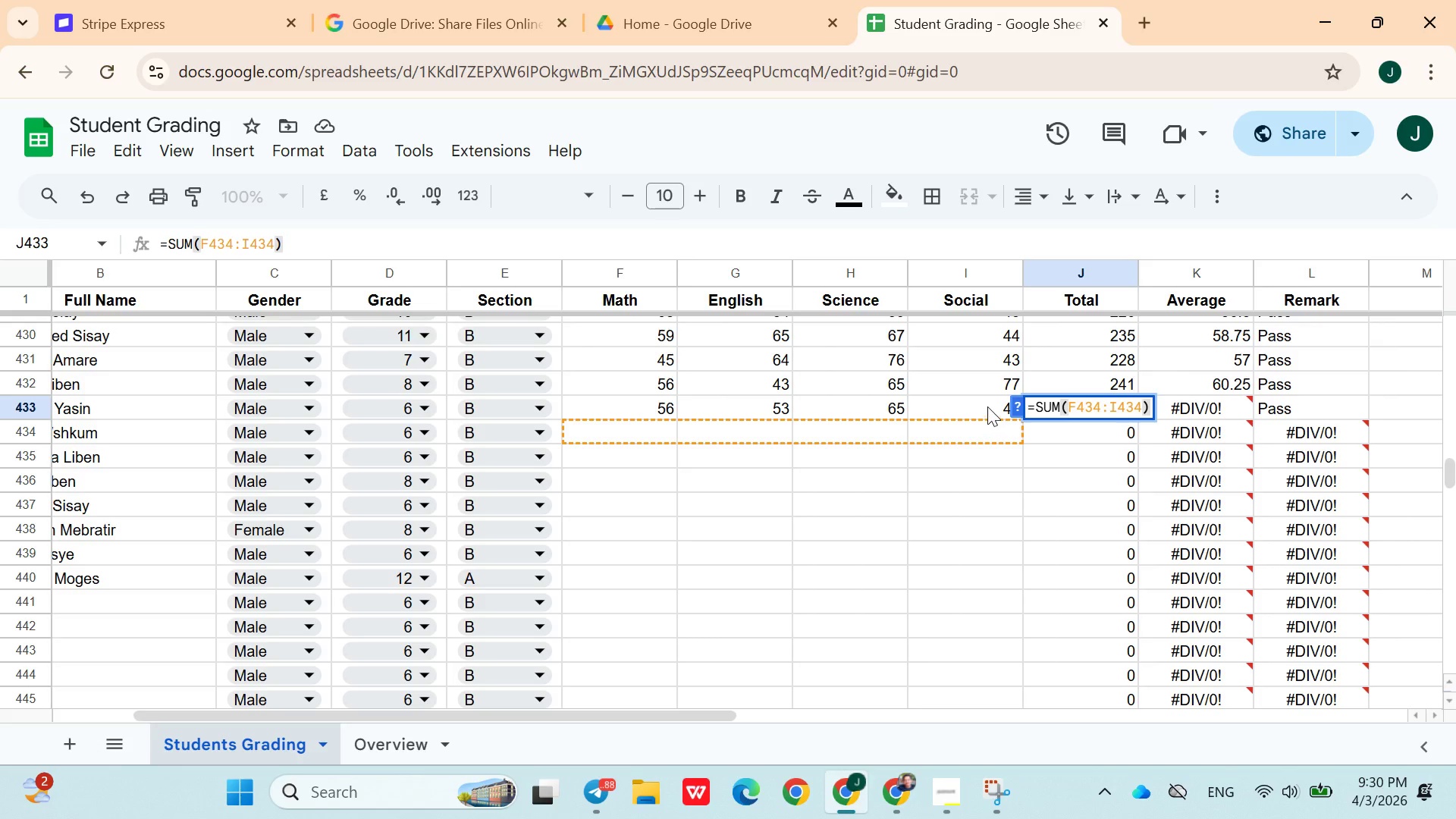 
left_click([986, 406])
 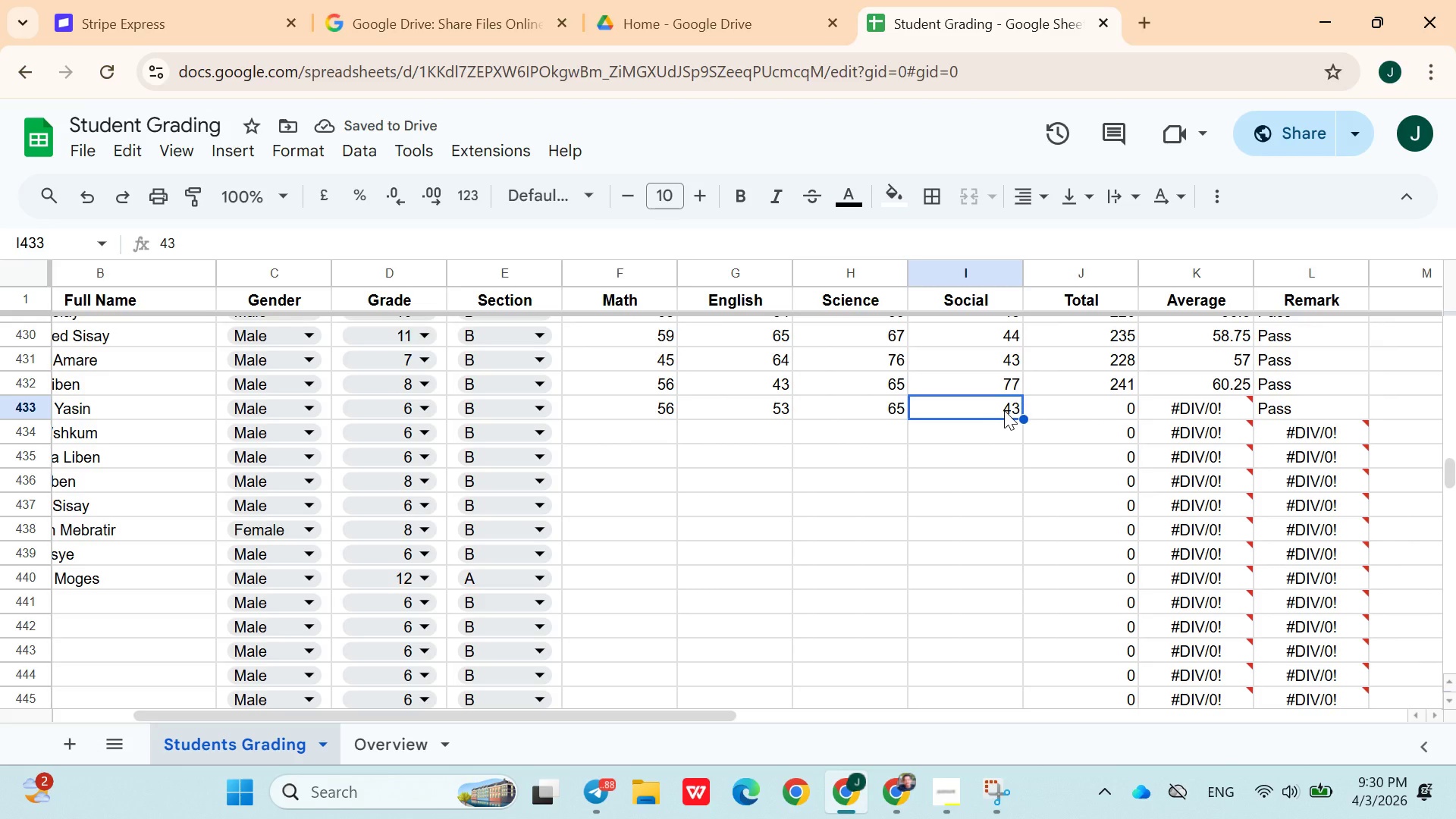 
type(54)
 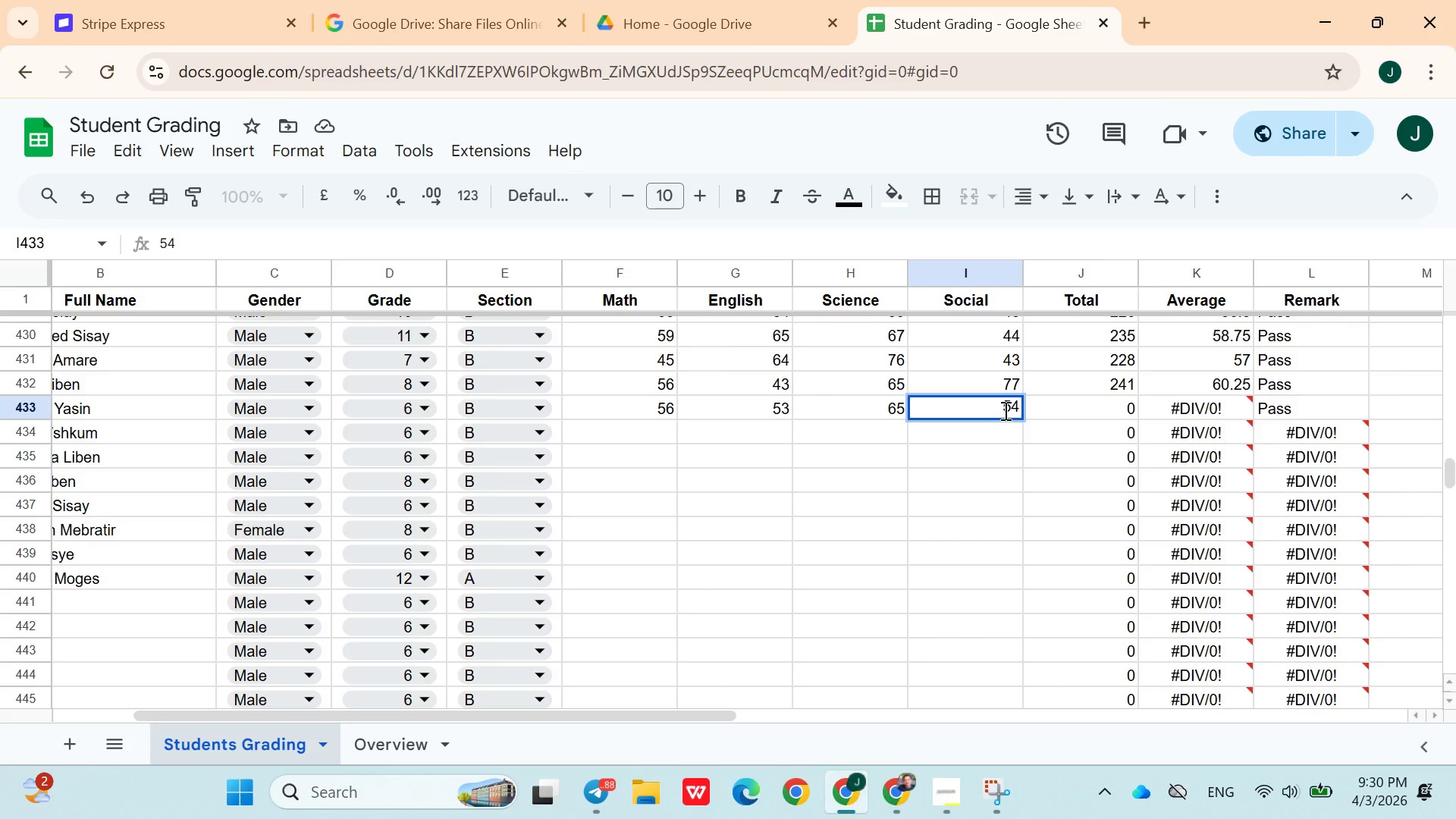 
key(ArrowRight)
 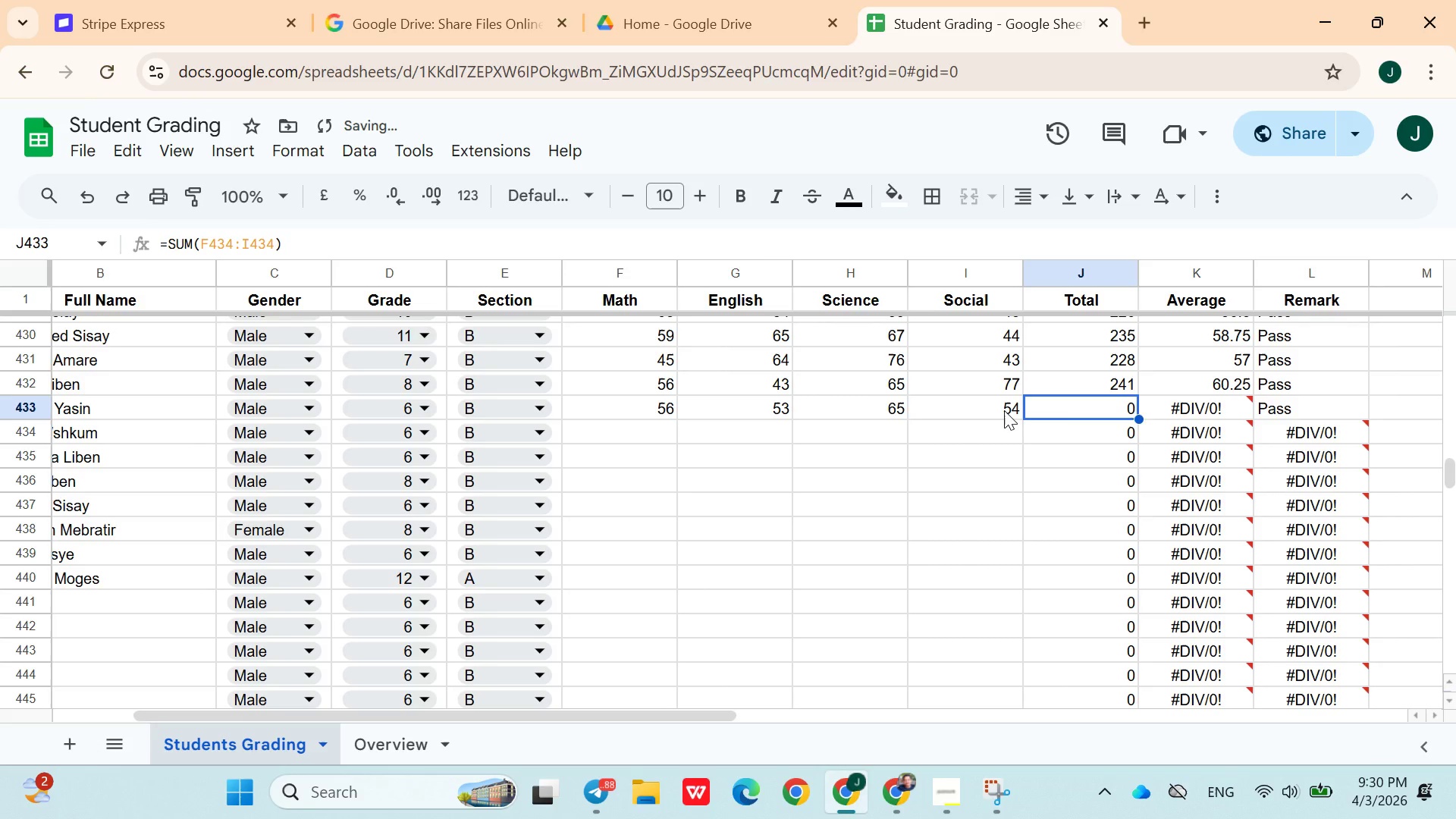 
key(ArrowDown)
 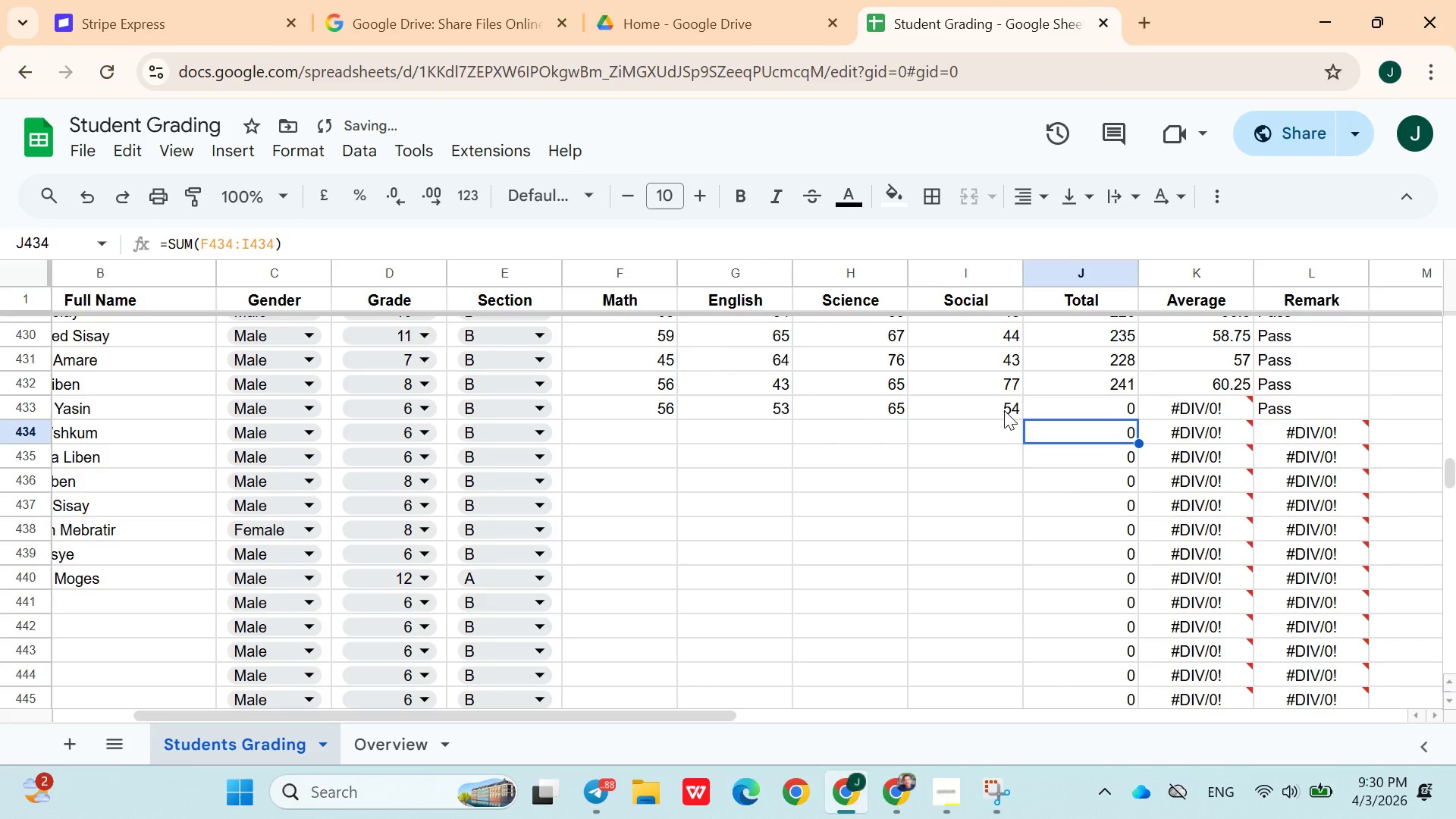 
key(ArrowLeft)
 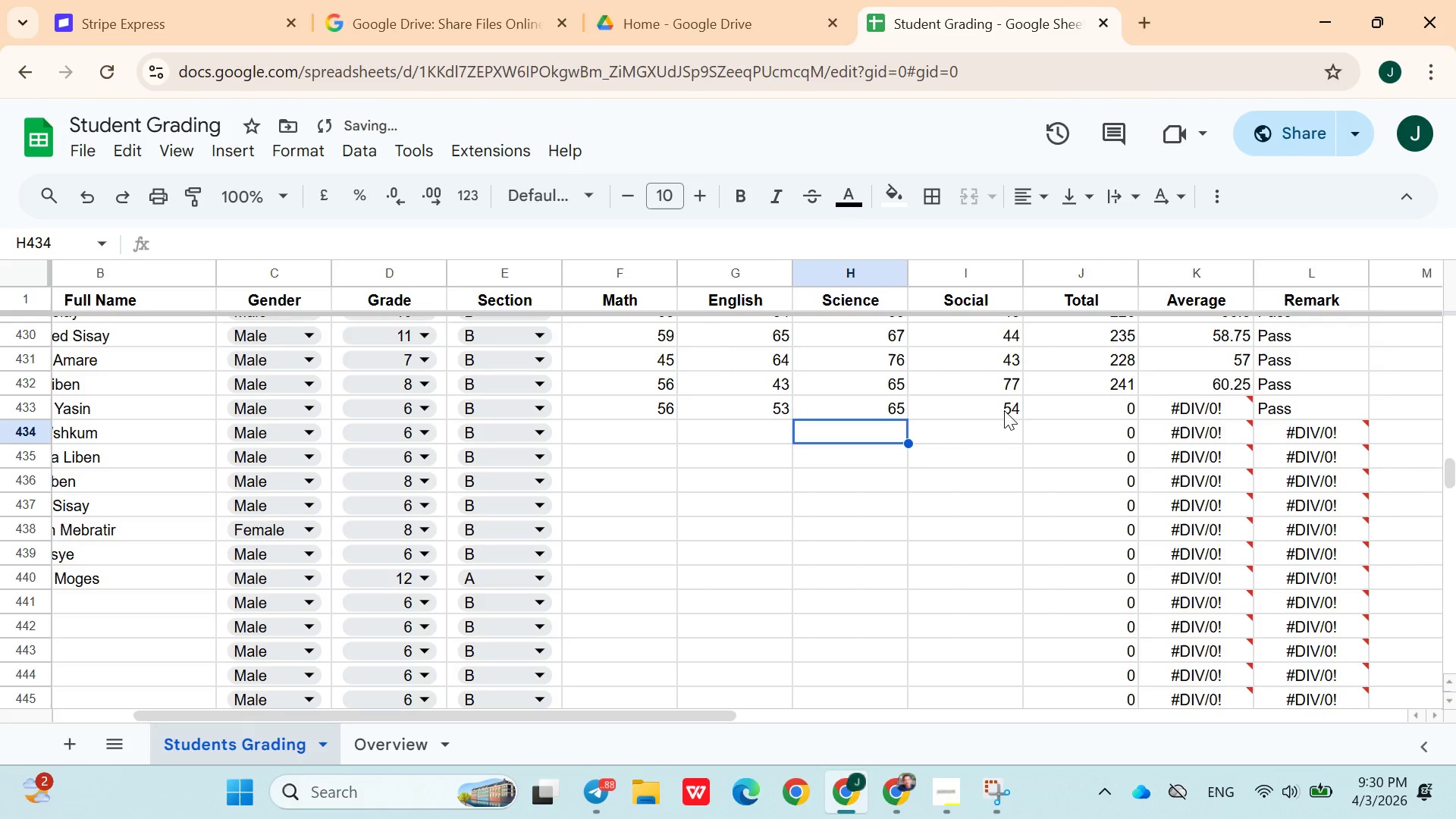 
key(ArrowLeft)
 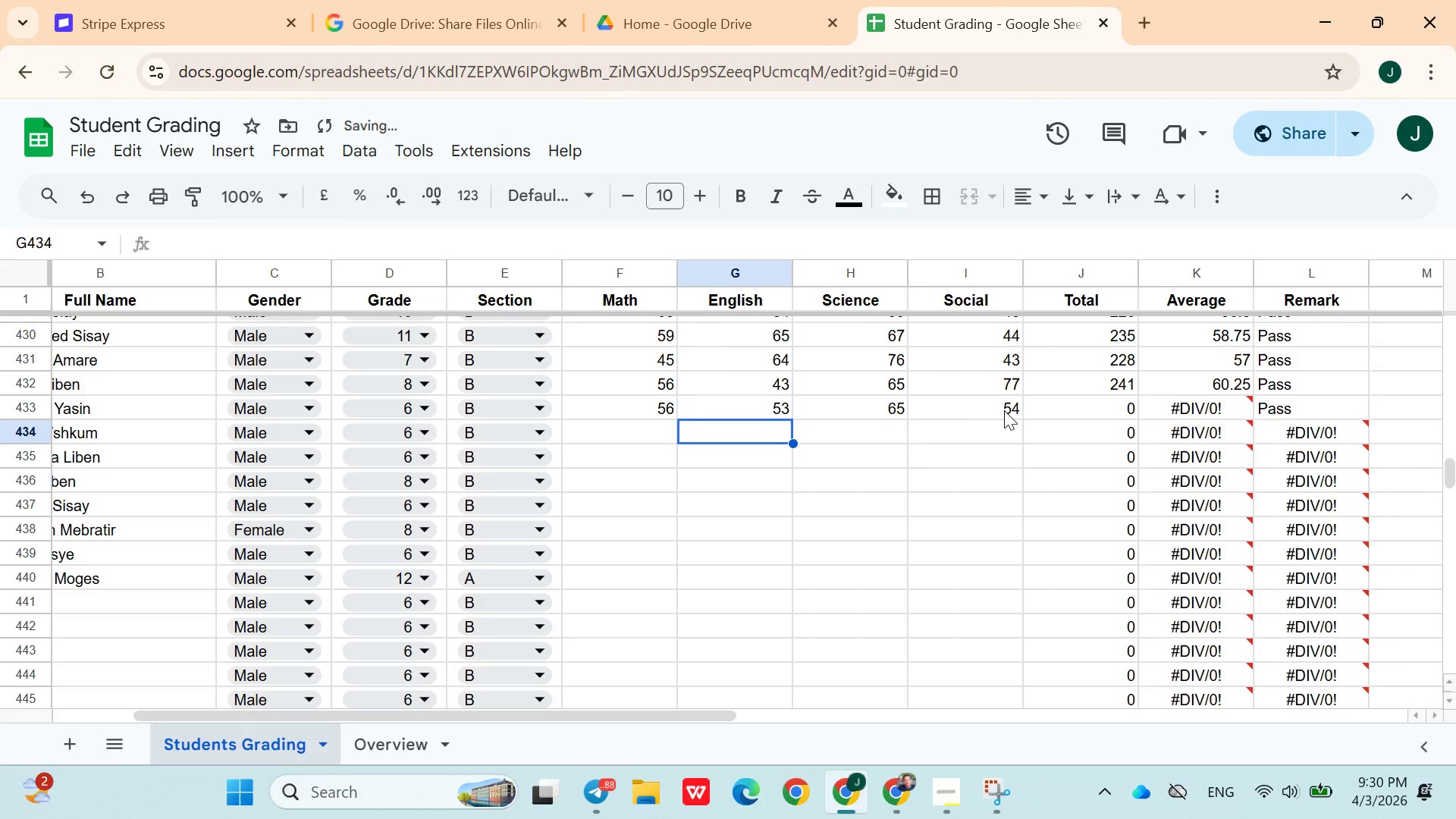 
key(ArrowLeft)
 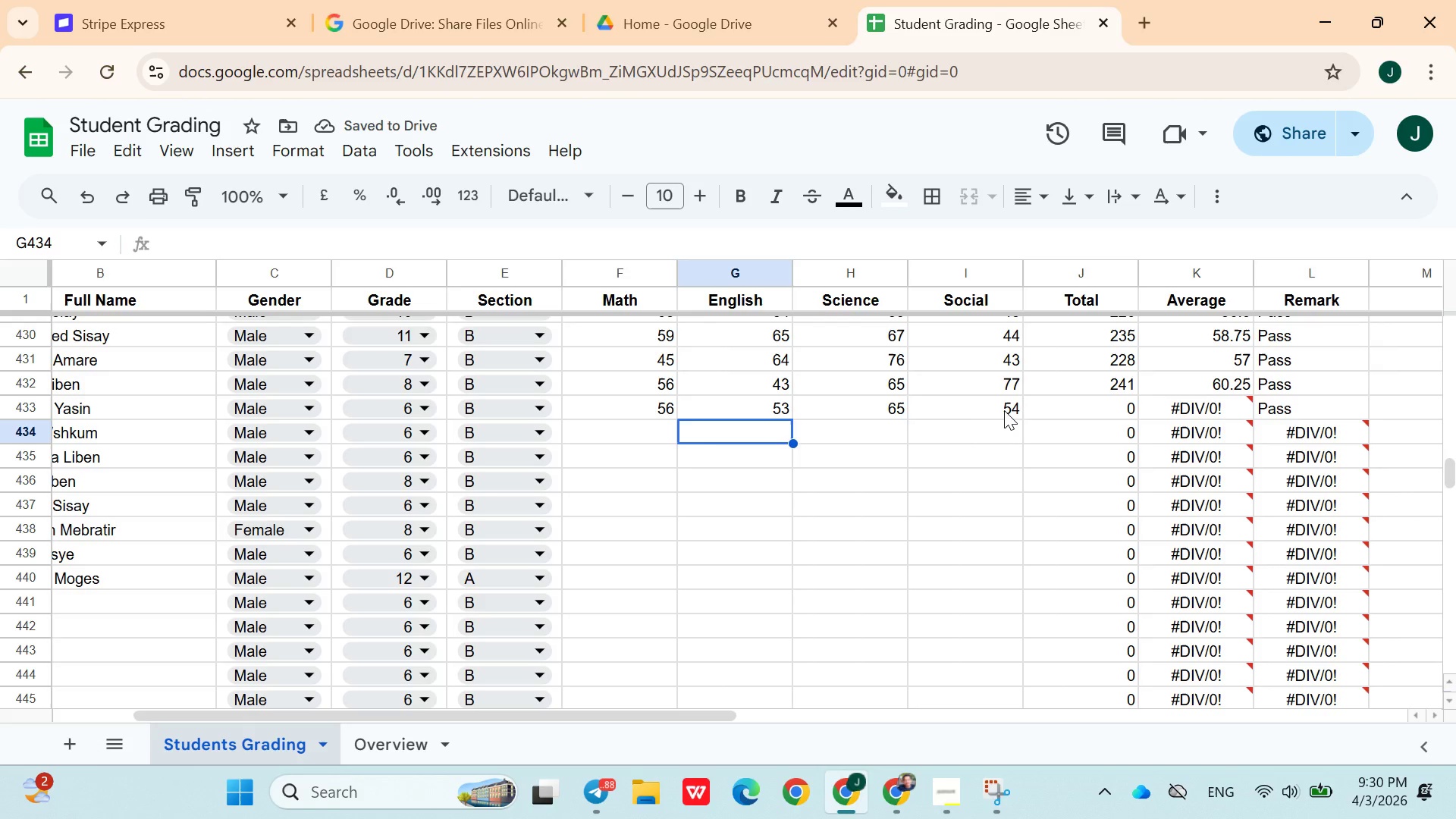 
key(ArrowLeft)
 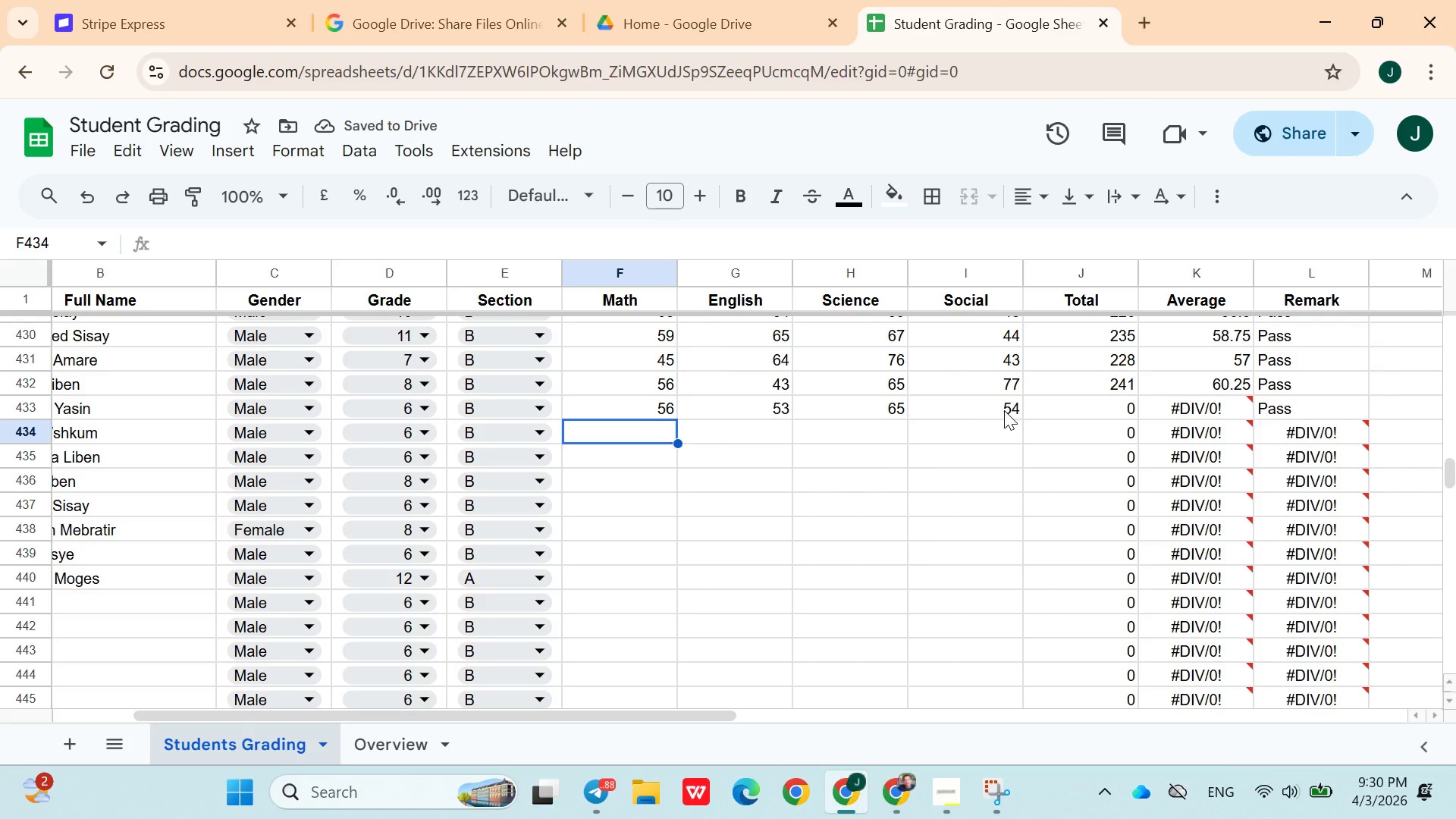 
type(54)
 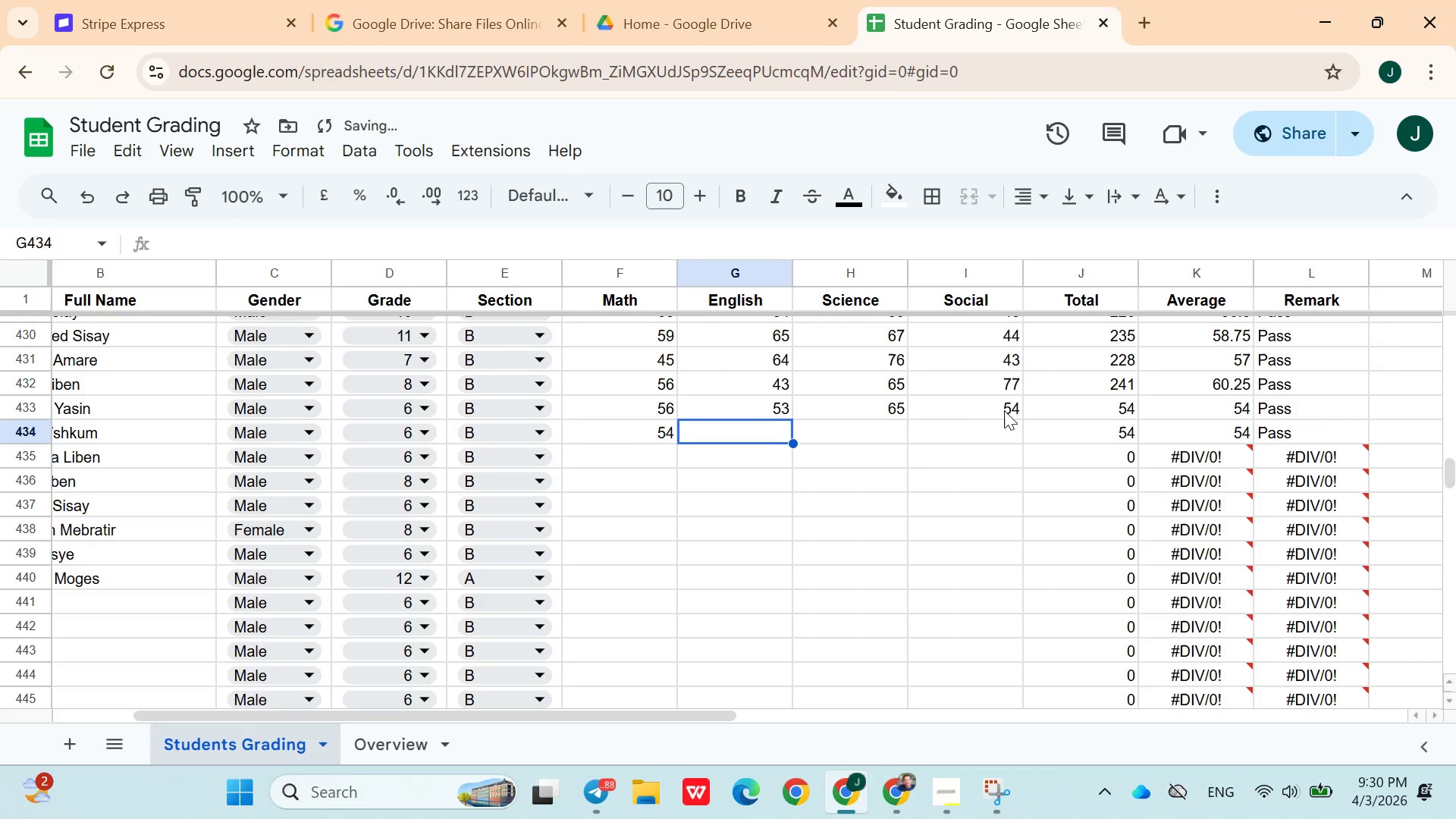 
key(ArrowRight)
 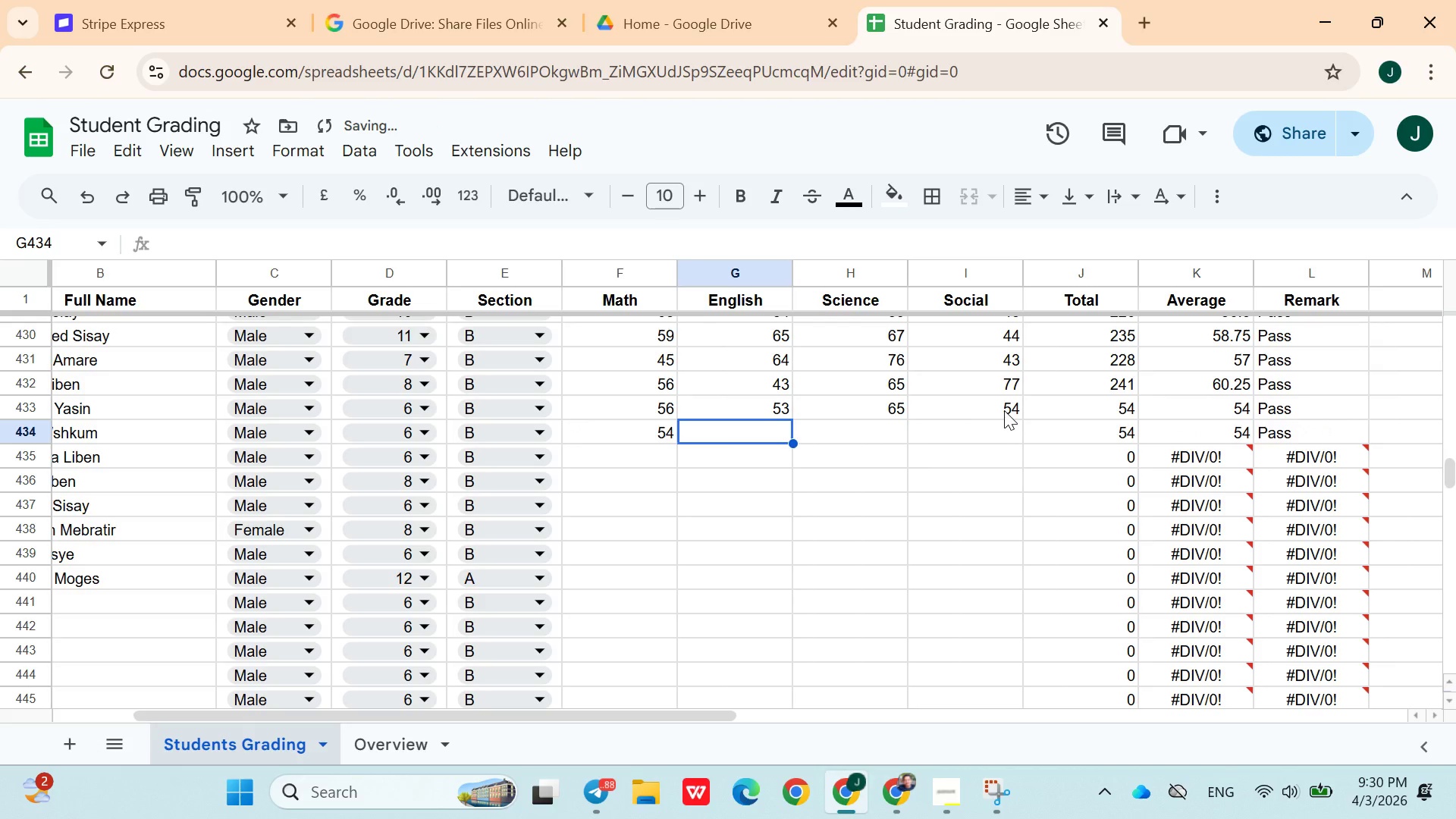 
type(65)
 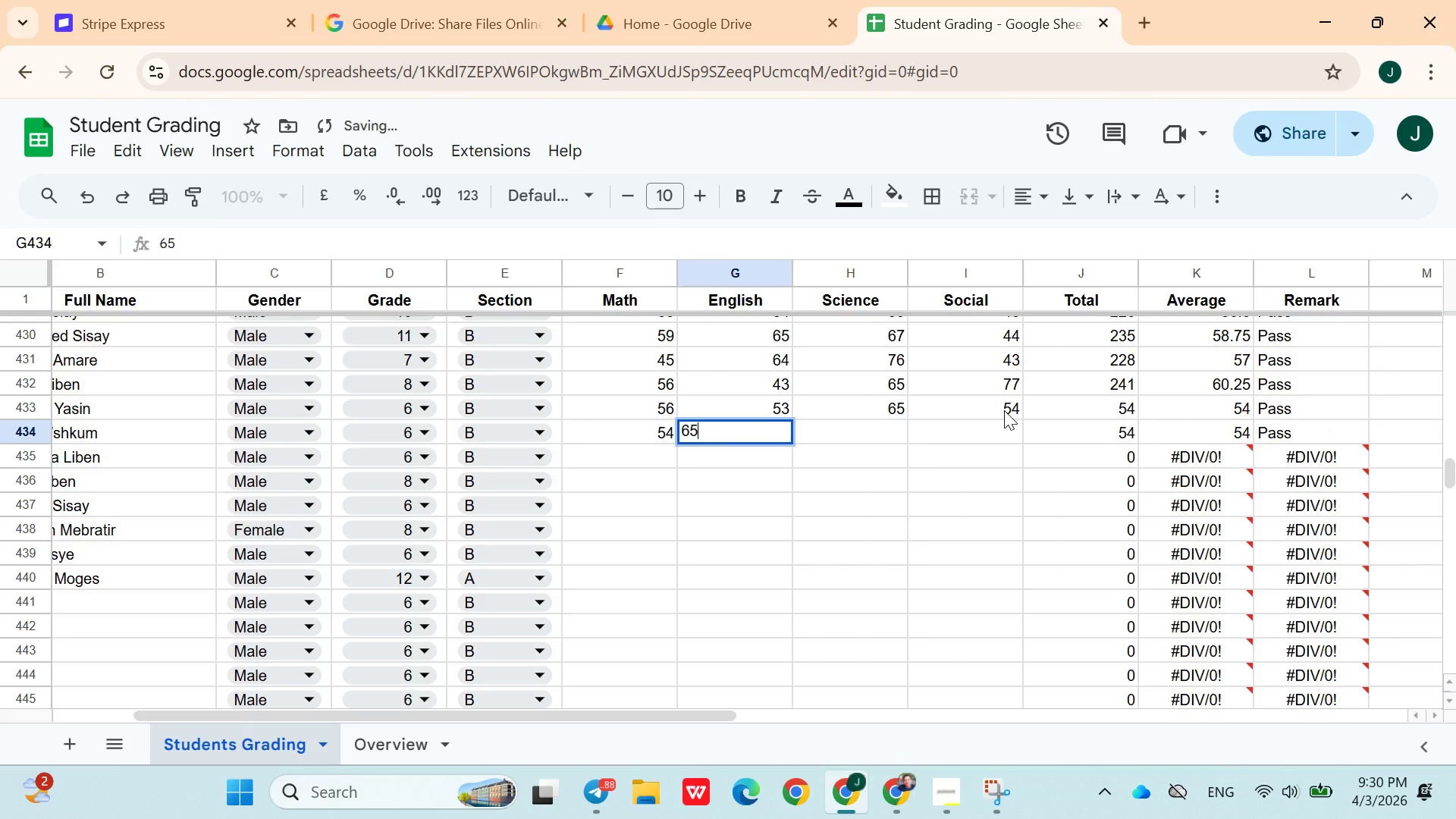 
key(ArrowRight)
 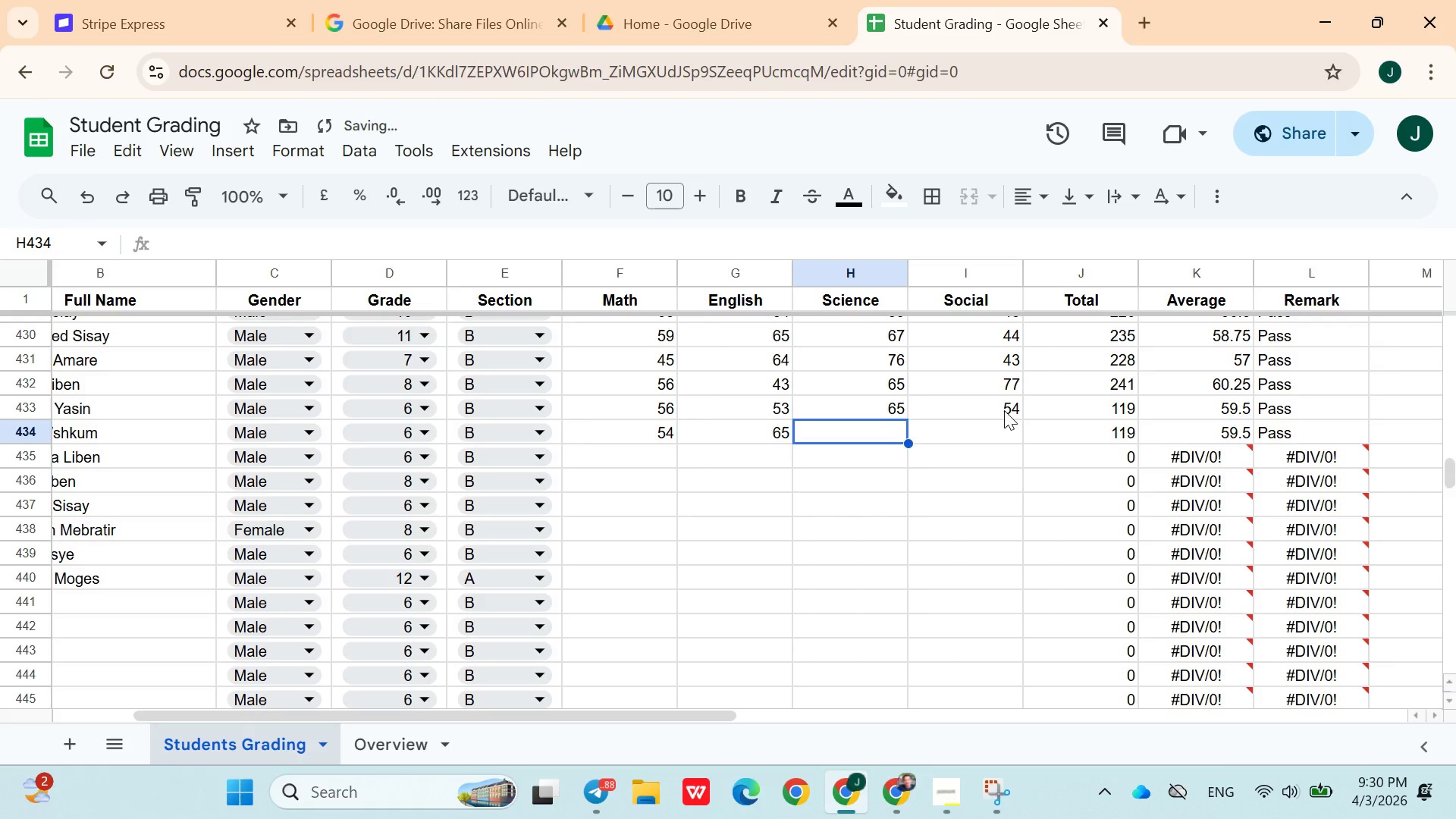 
type(88)
 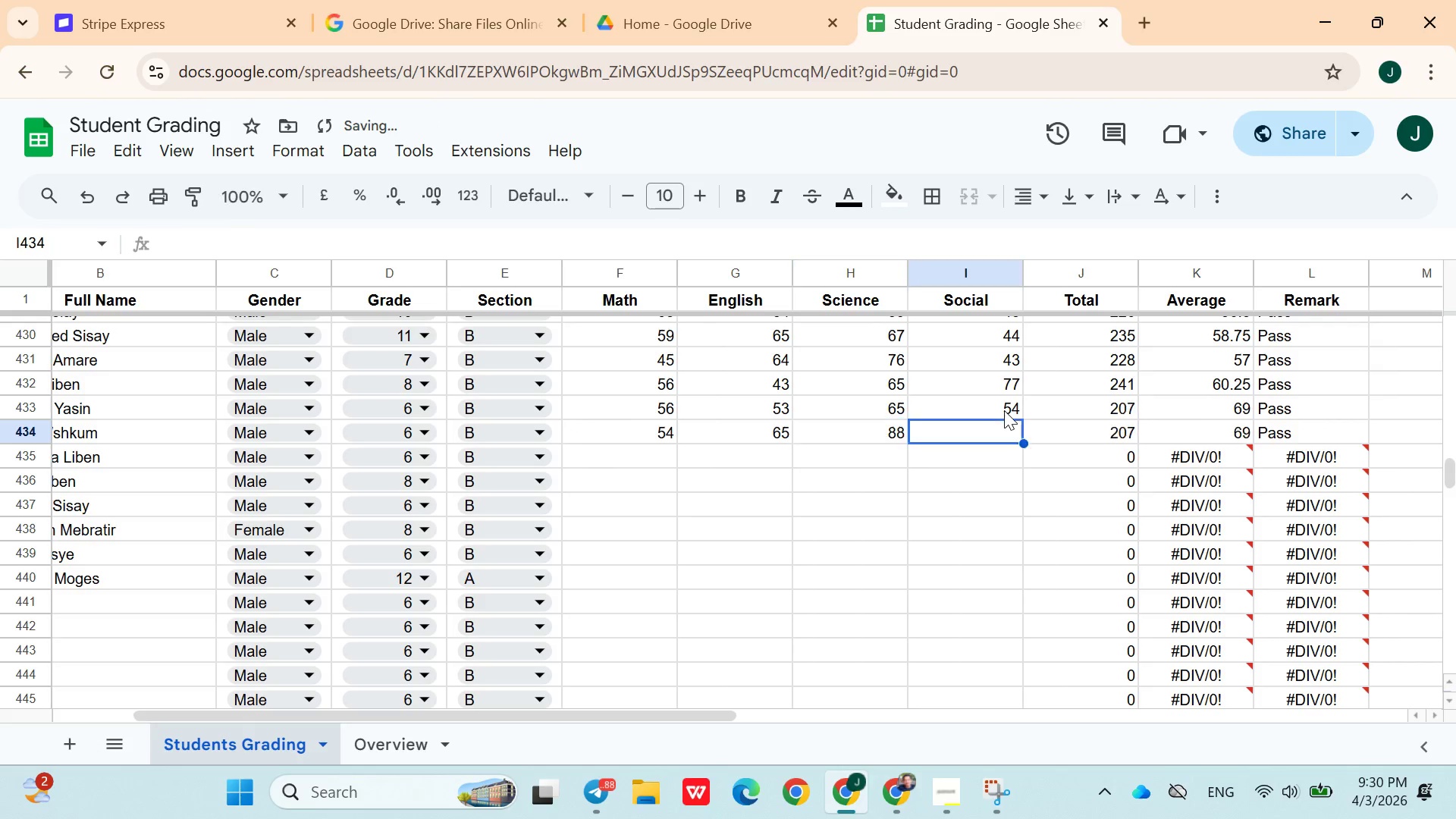 
key(ArrowRight)
 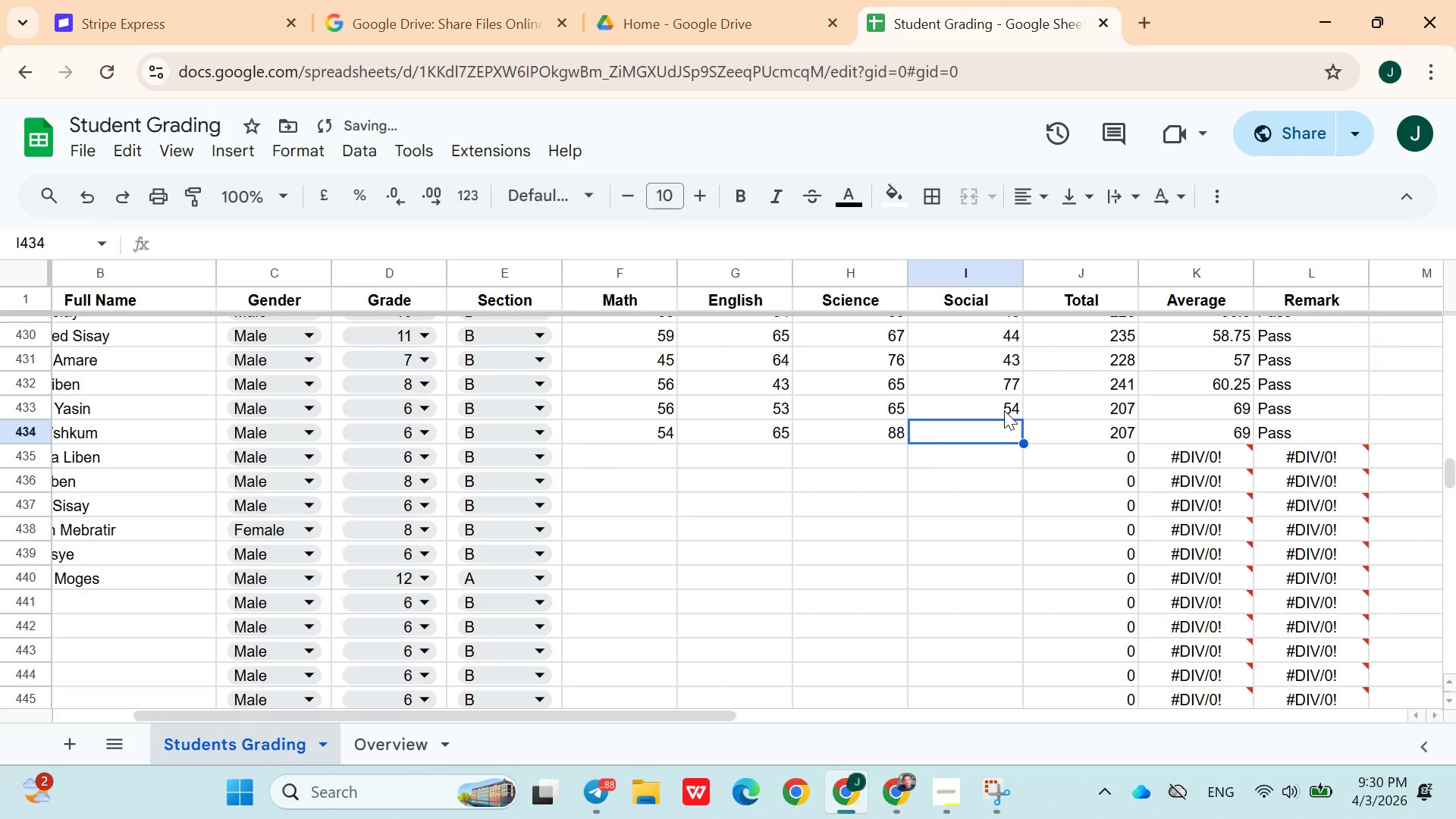 
type(43)
 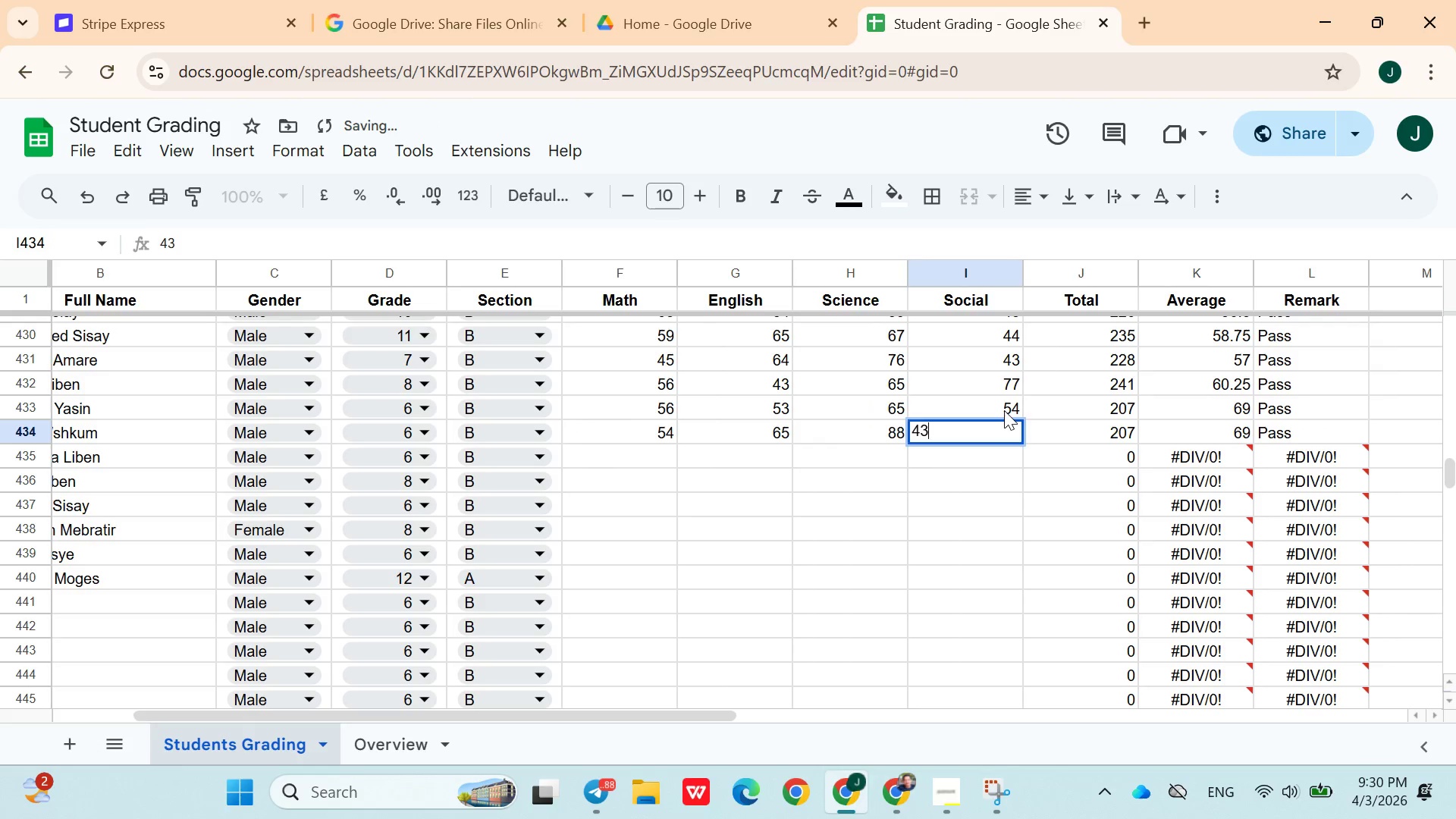 
key(ArrowRight)
 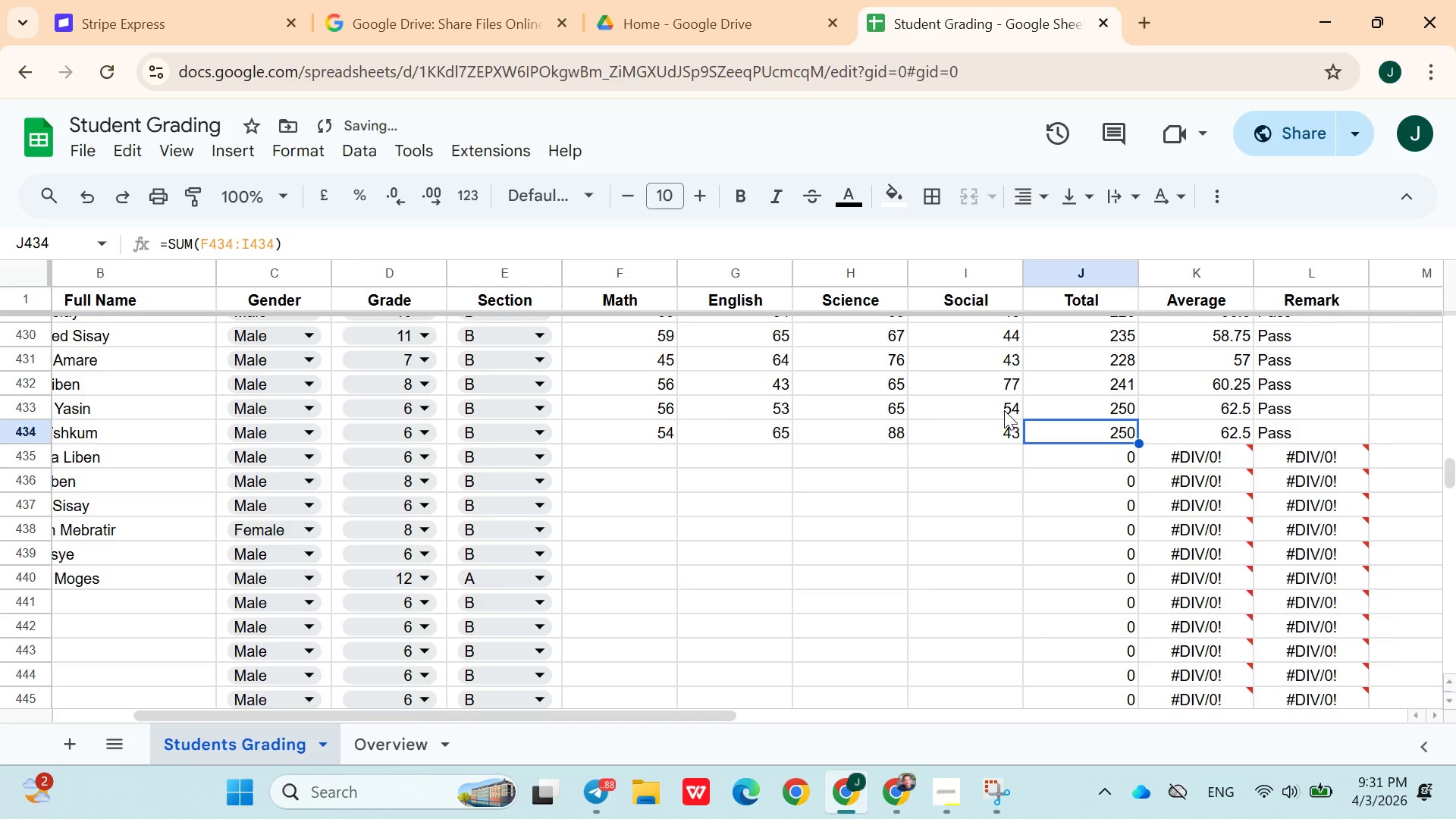 
key(ArrowDown)
 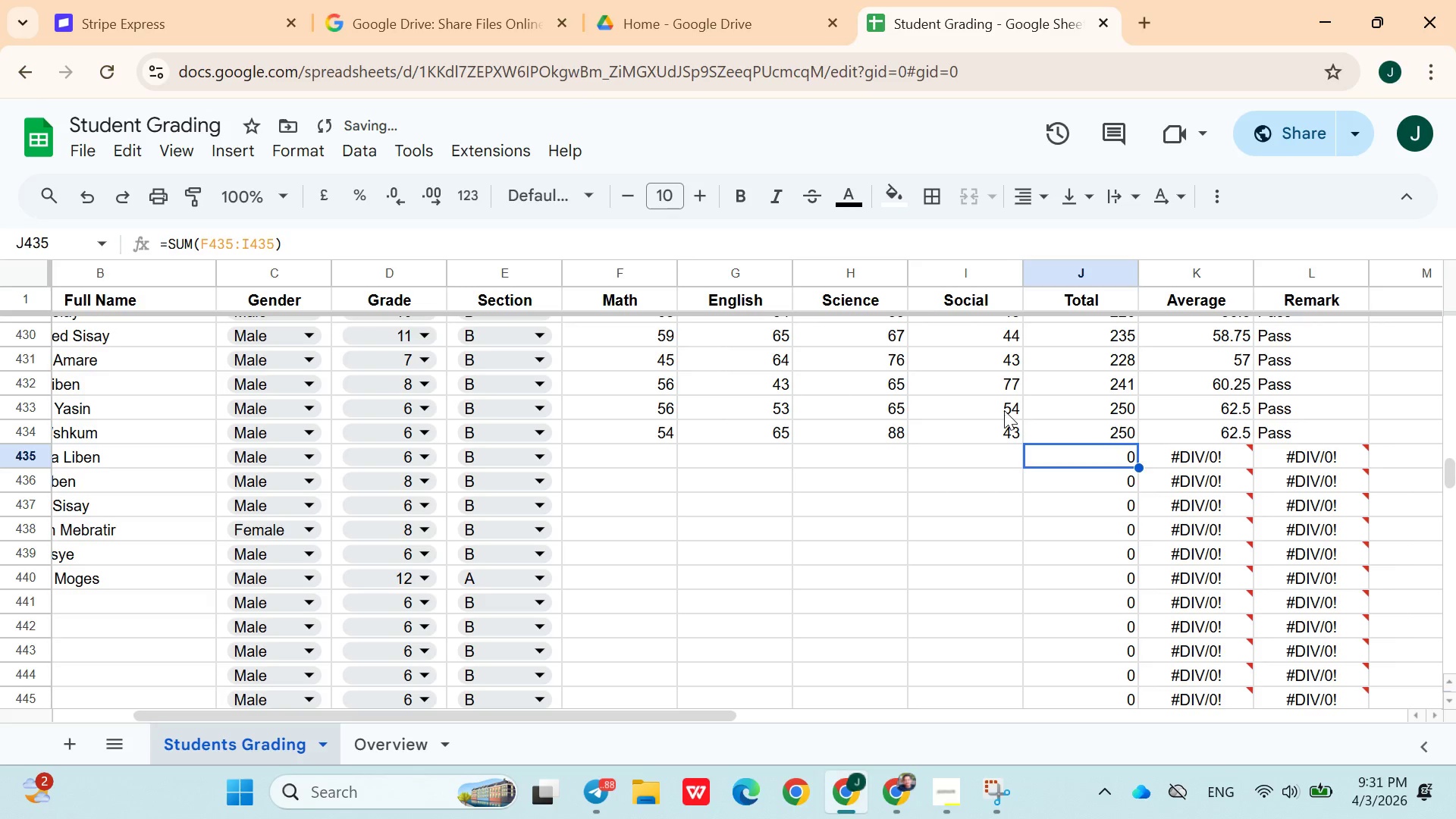 
hold_key(key=ArrowLeft, duration=0.77)
 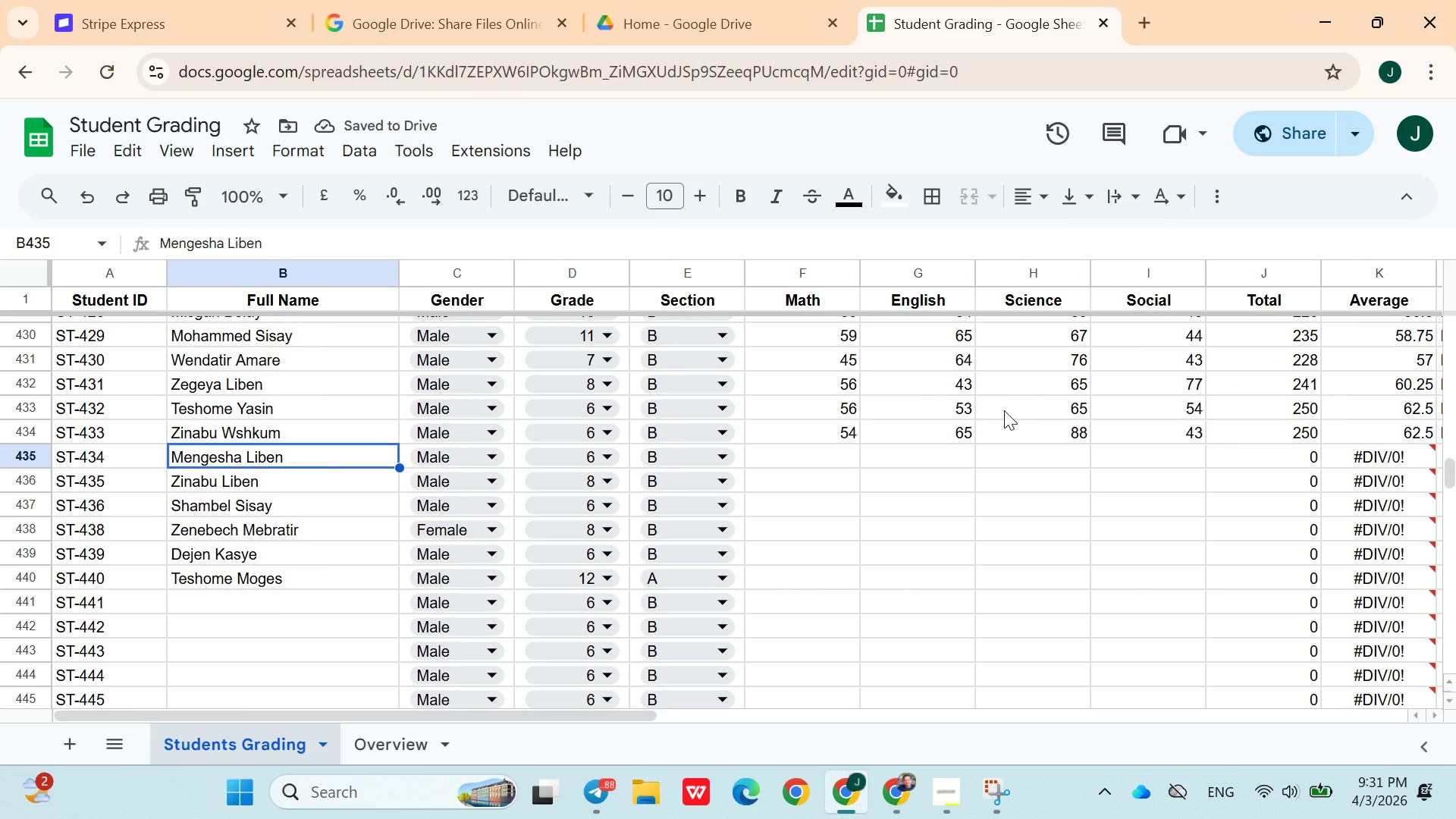 
hold_key(key=ArrowLeft, duration=1.84)
 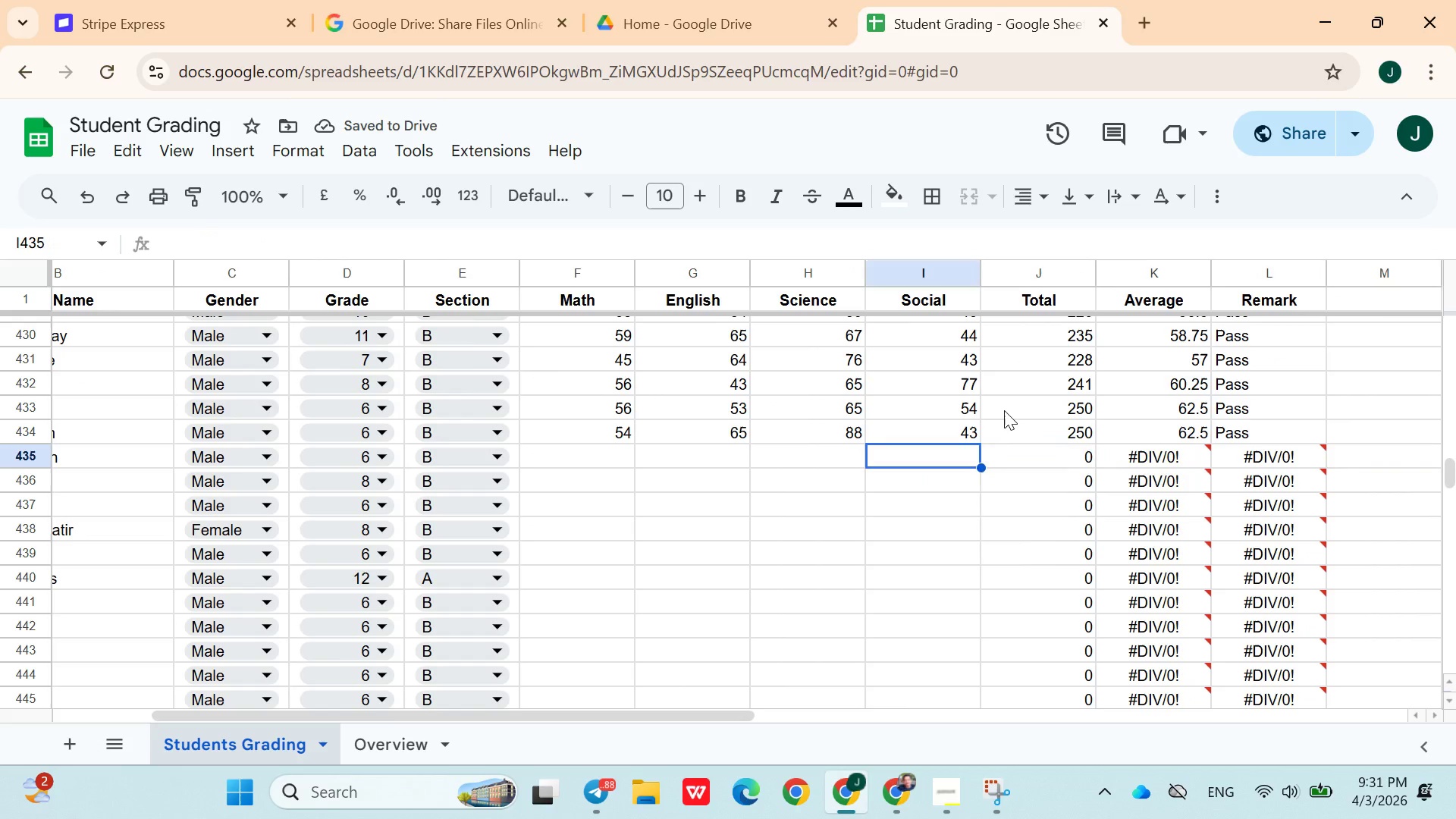 
hold_key(key=ArrowRight, duration=0.86)
 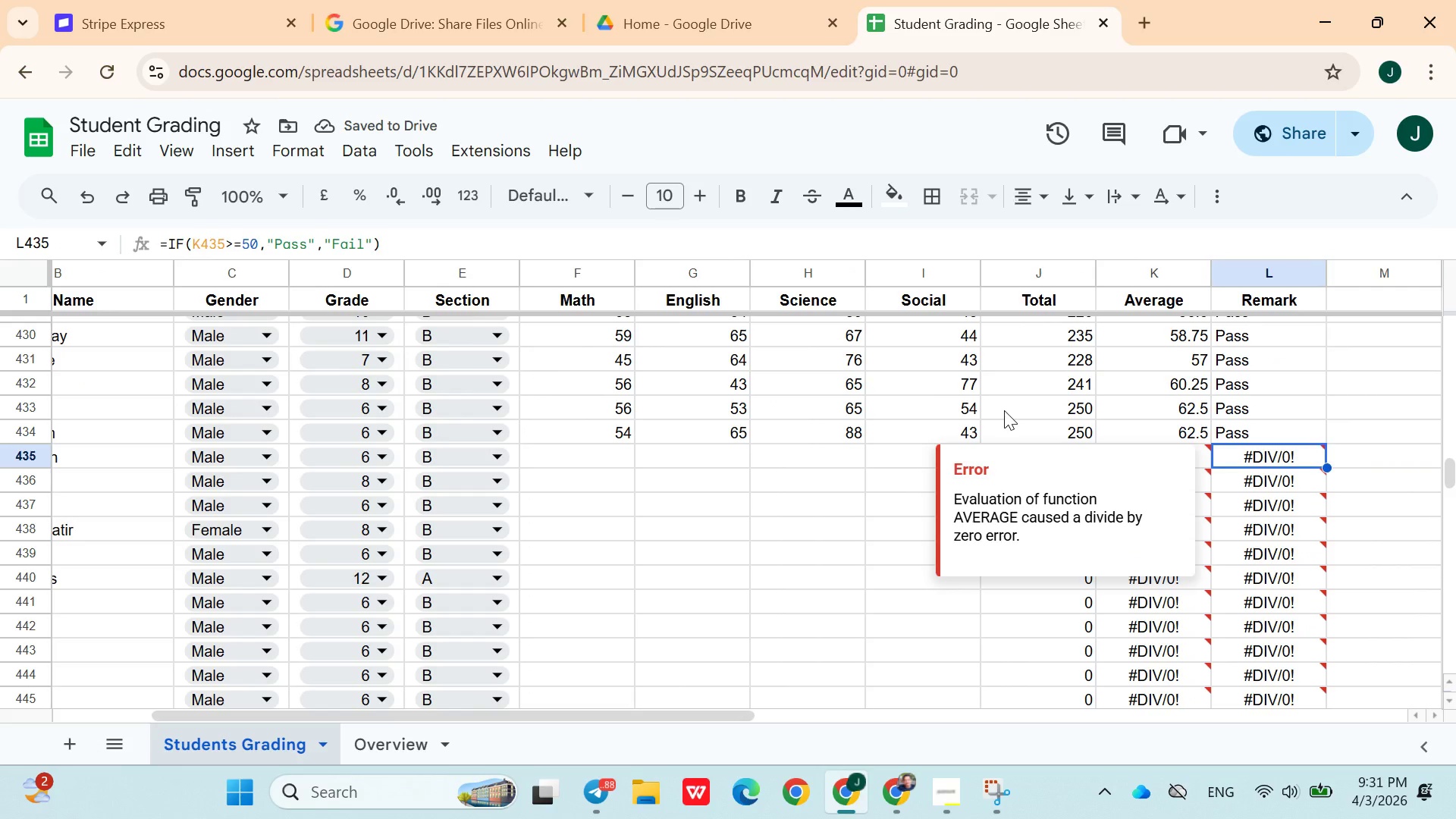 
key(ArrowLeft)
 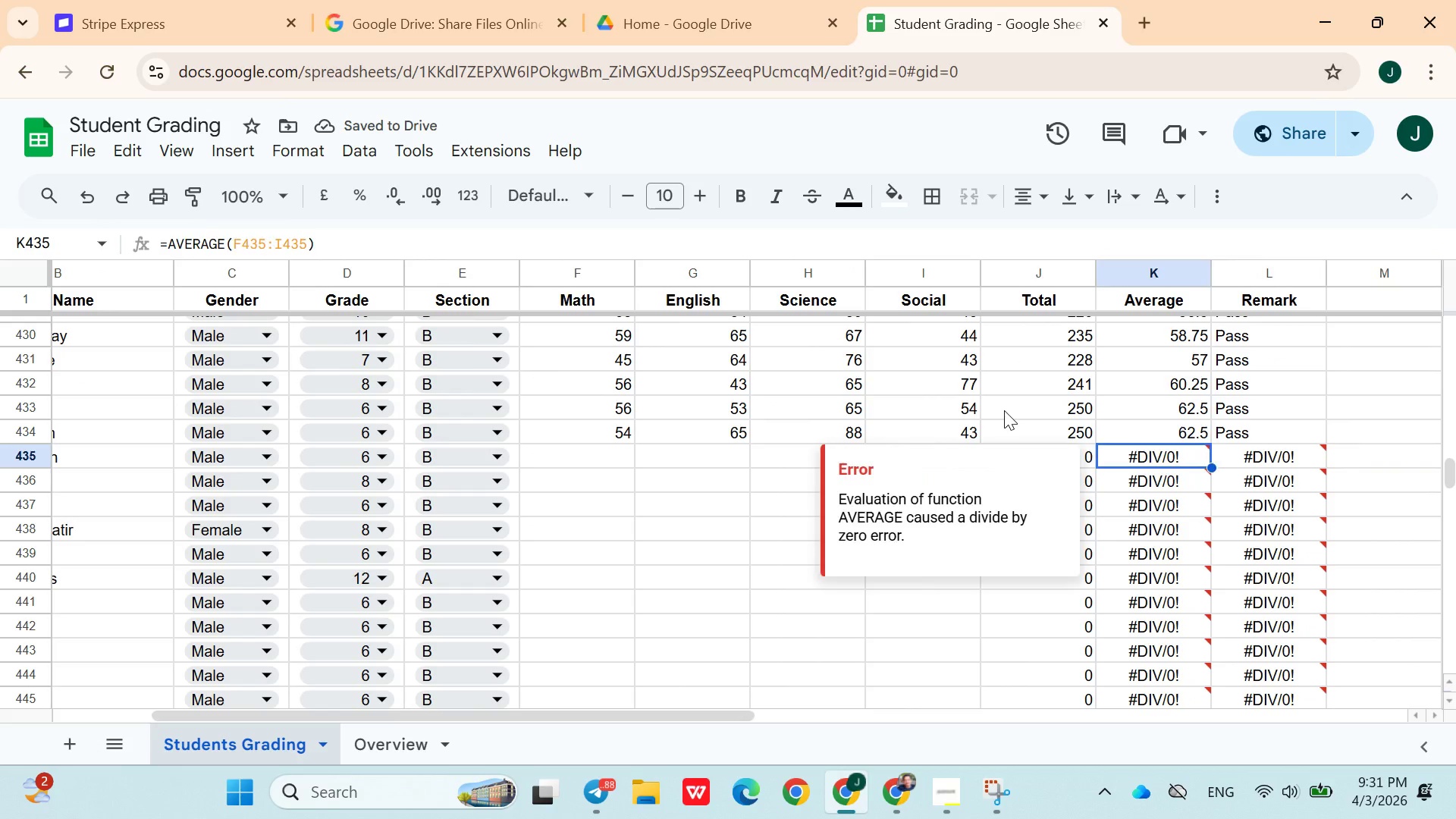 
key(ArrowLeft)
 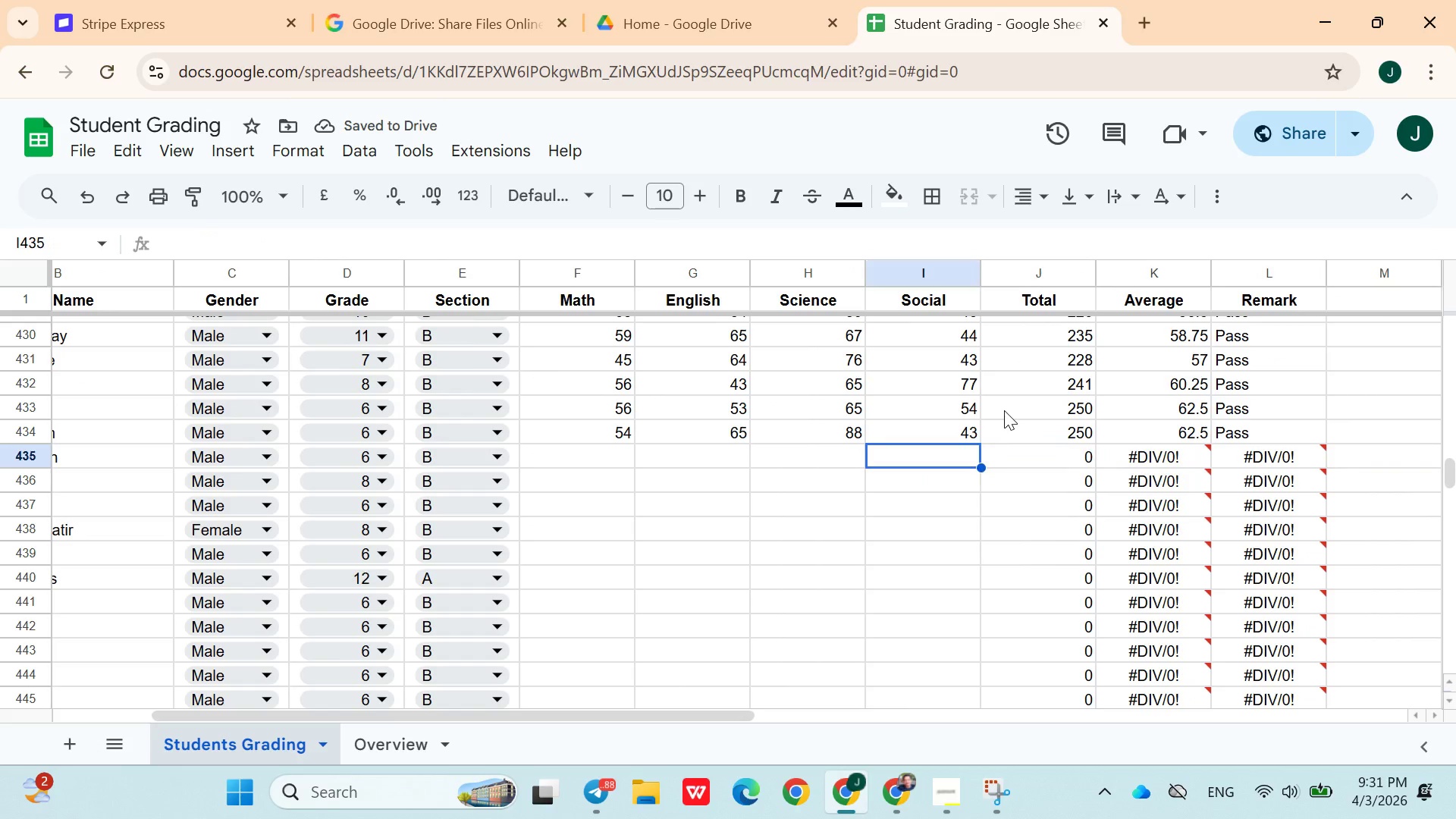 
key(ArrowLeft)
 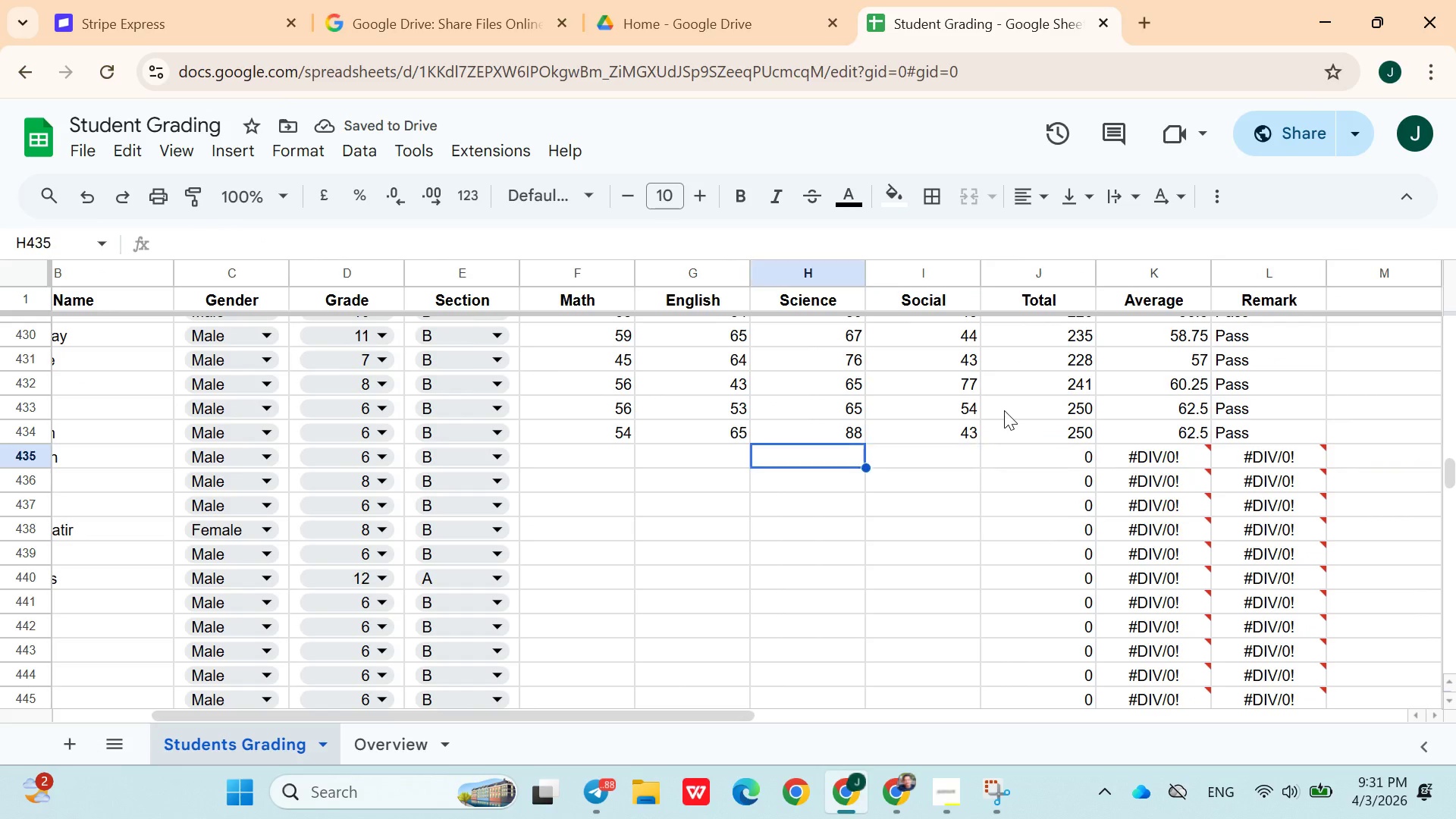 
key(ArrowLeft)
 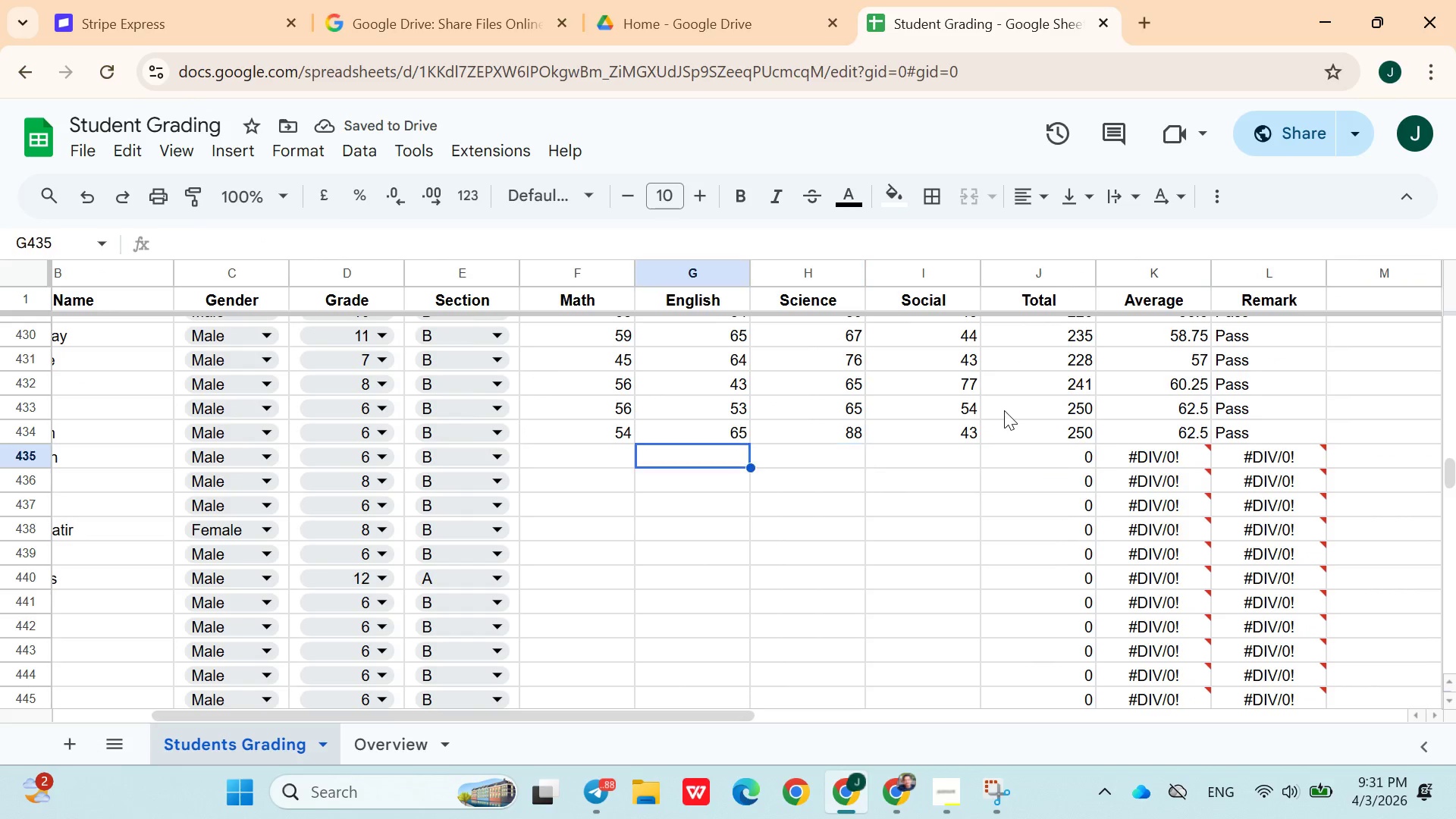 
key(ArrowLeft)
 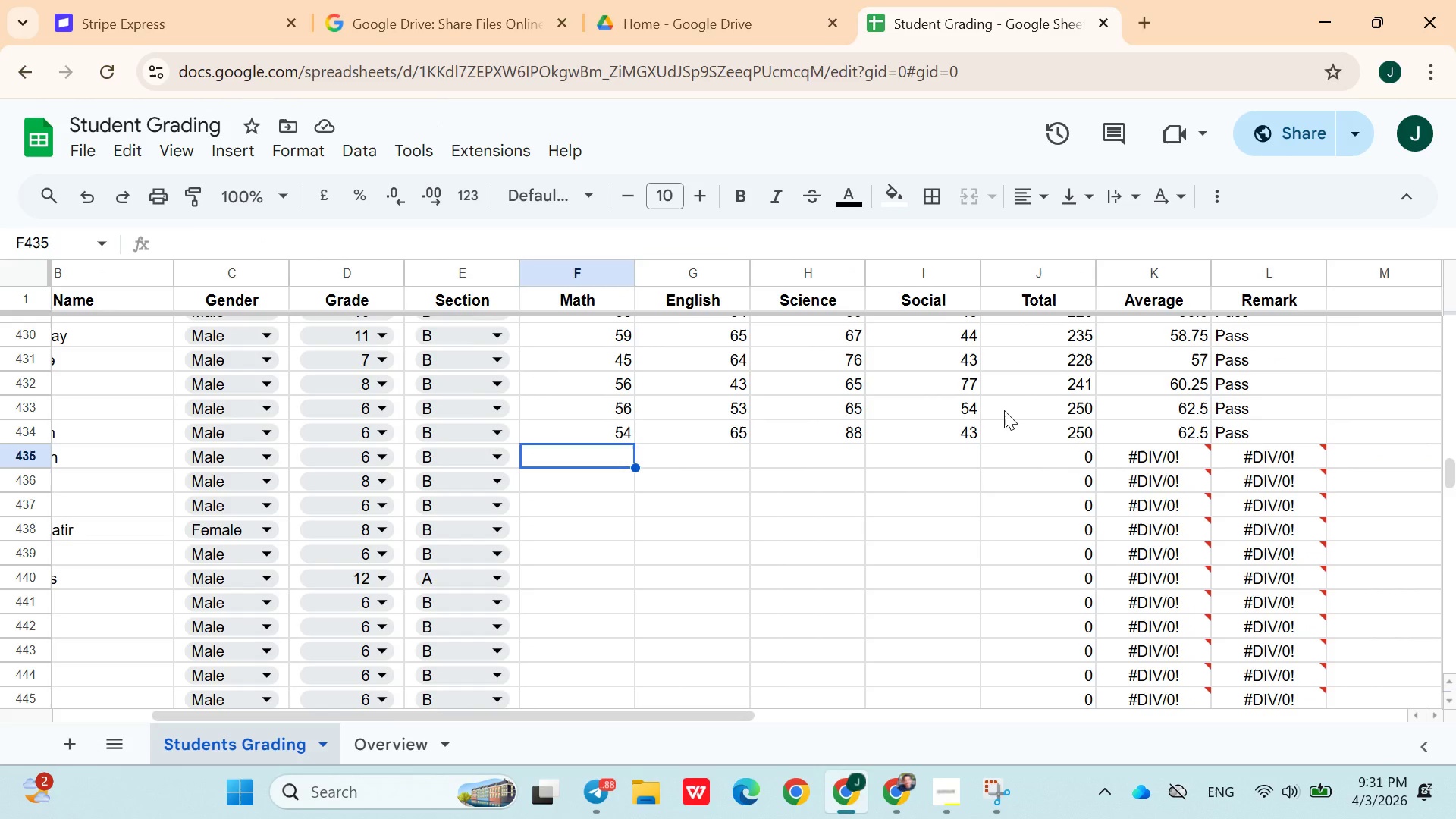 
key(ArrowLeft)
 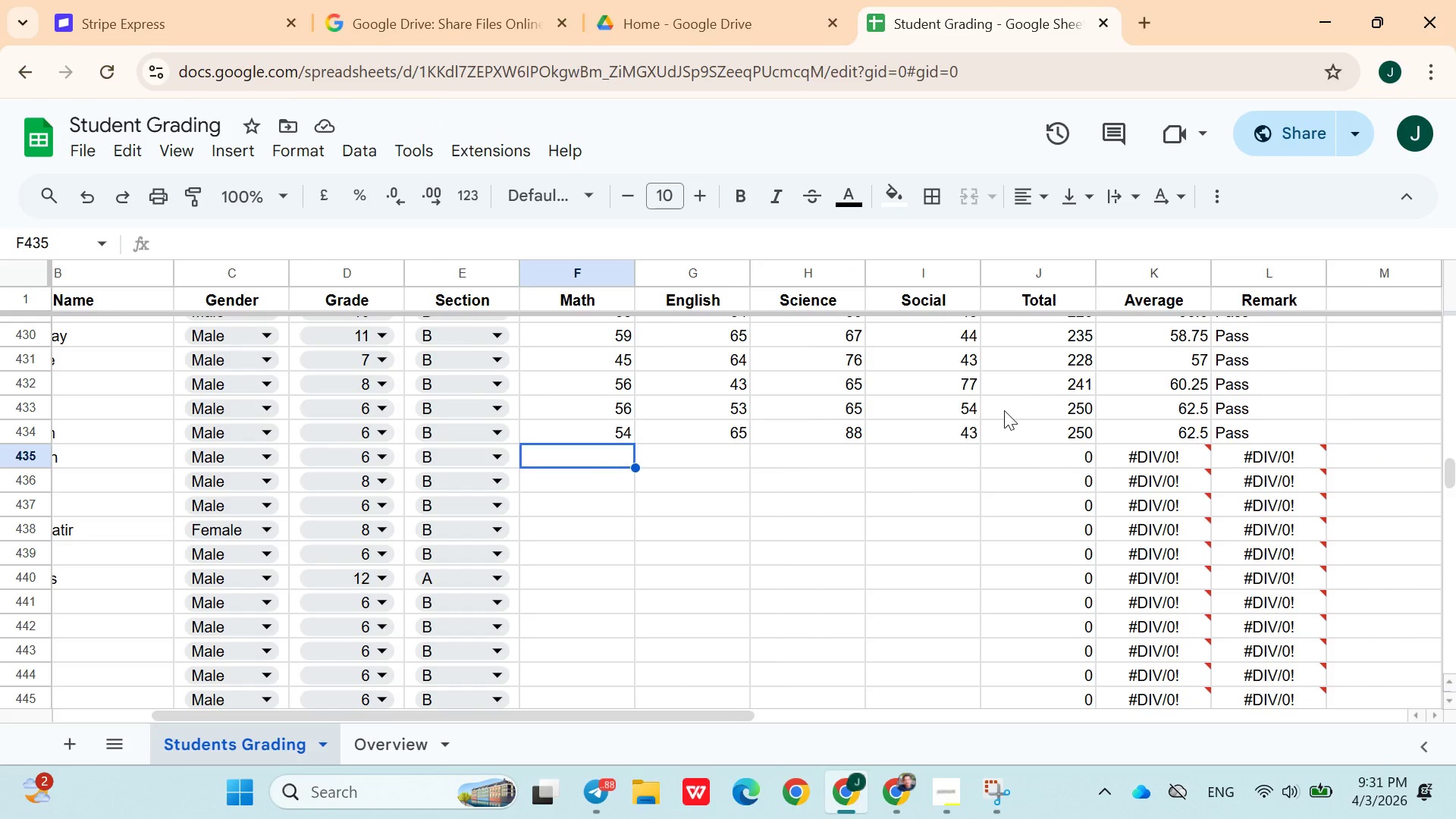 
type(53)
 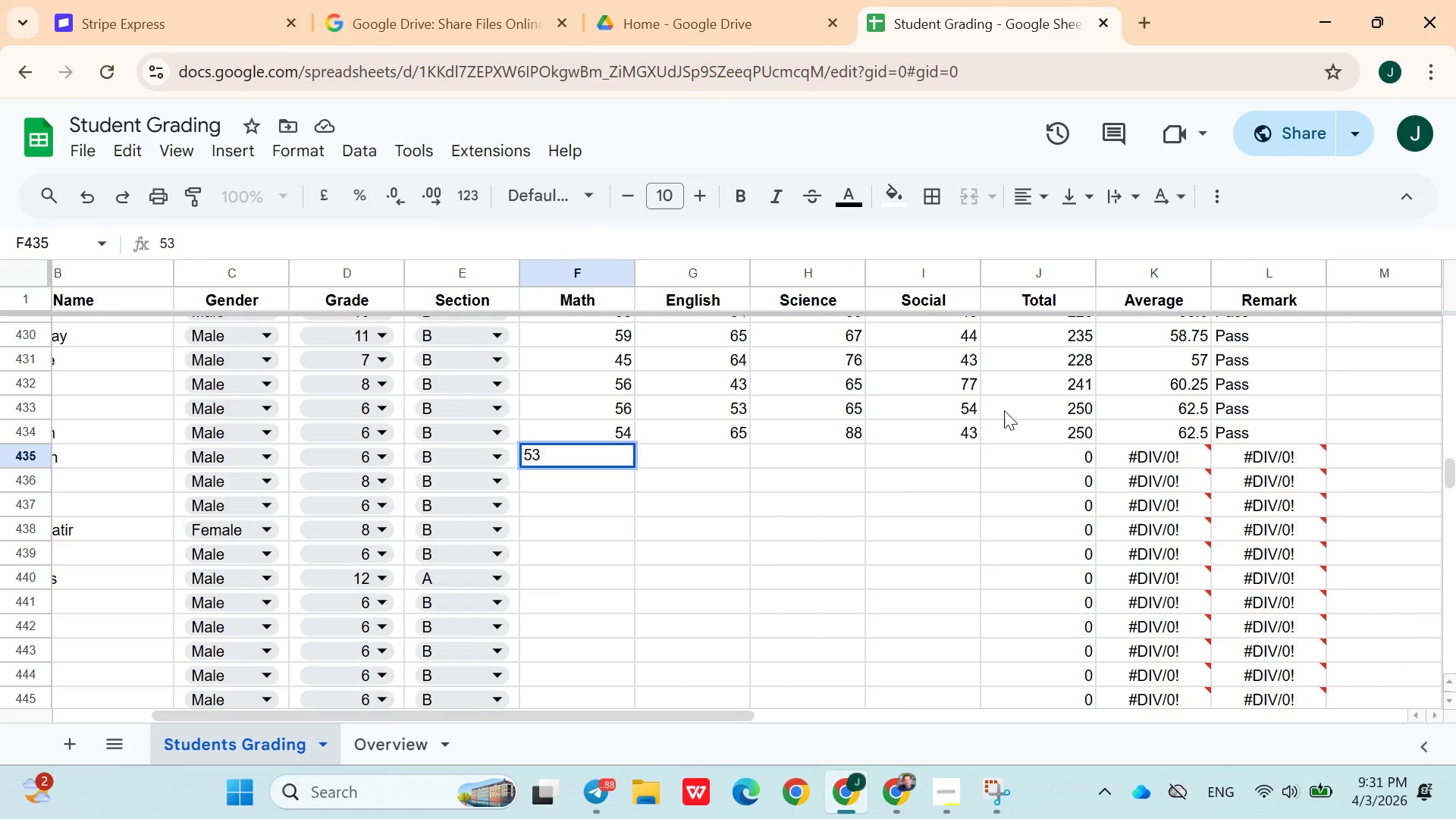 
key(ArrowRight)
 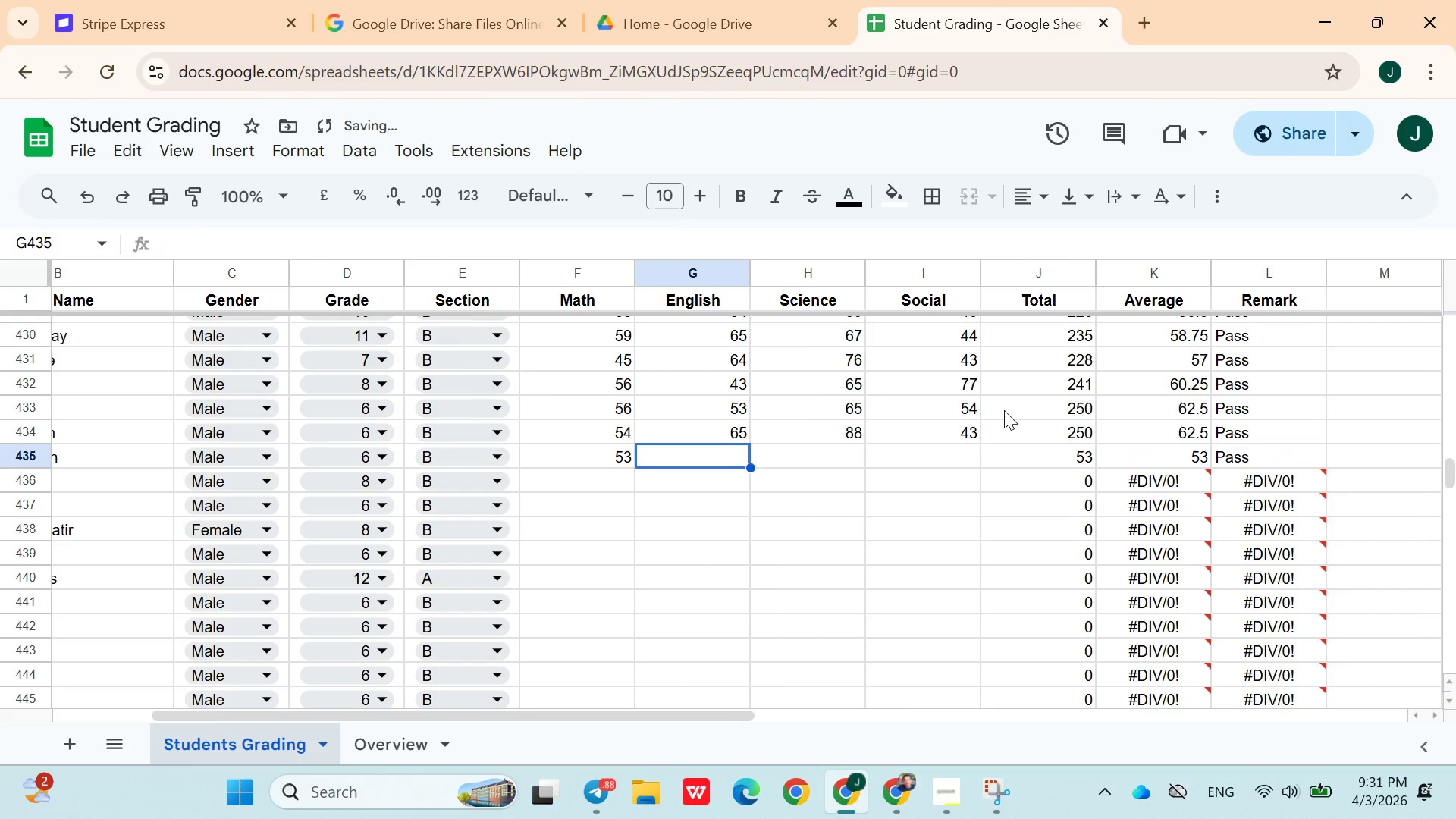 
type(45)
 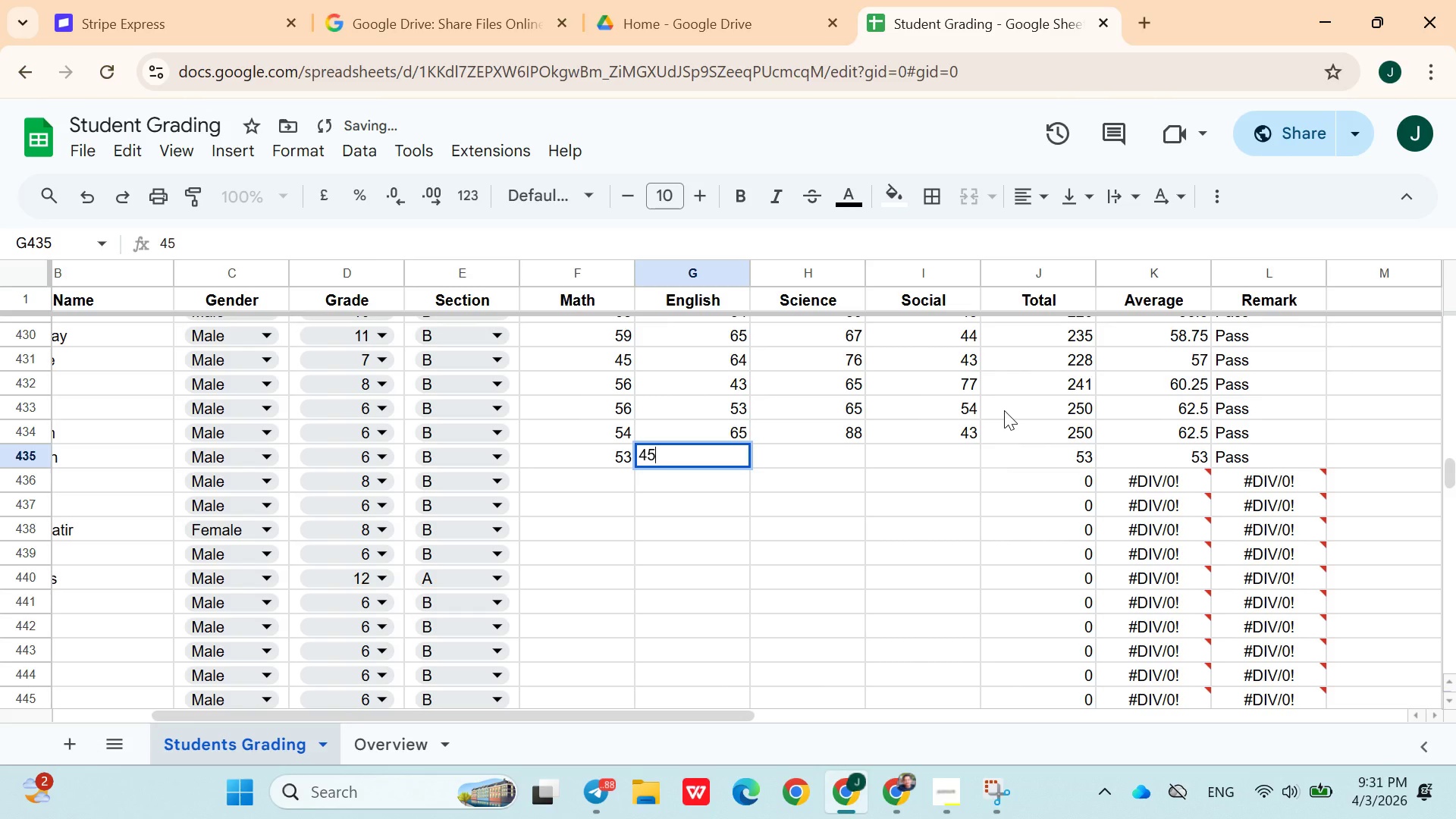 
key(ArrowRight)
 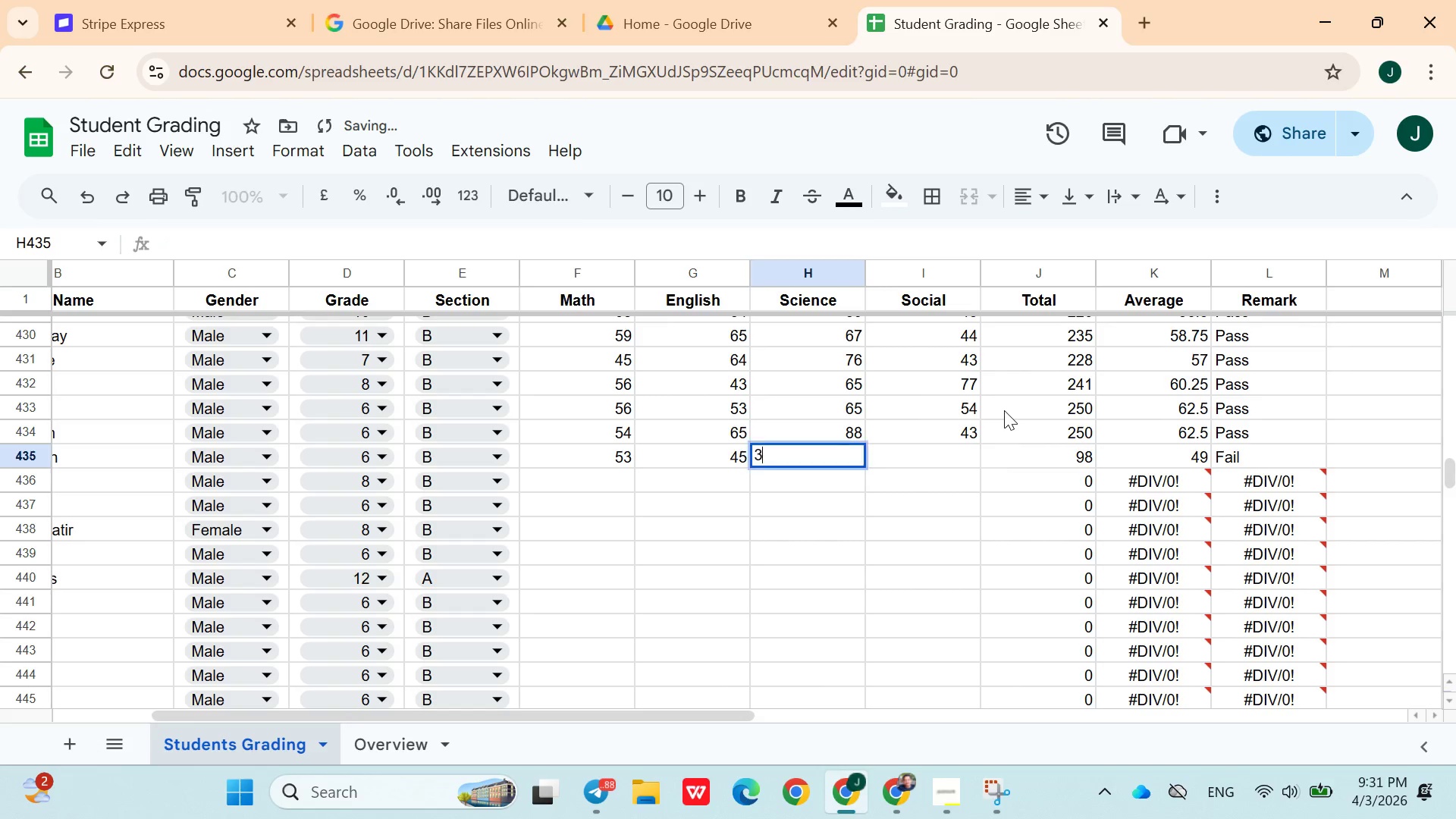 
type(32)
 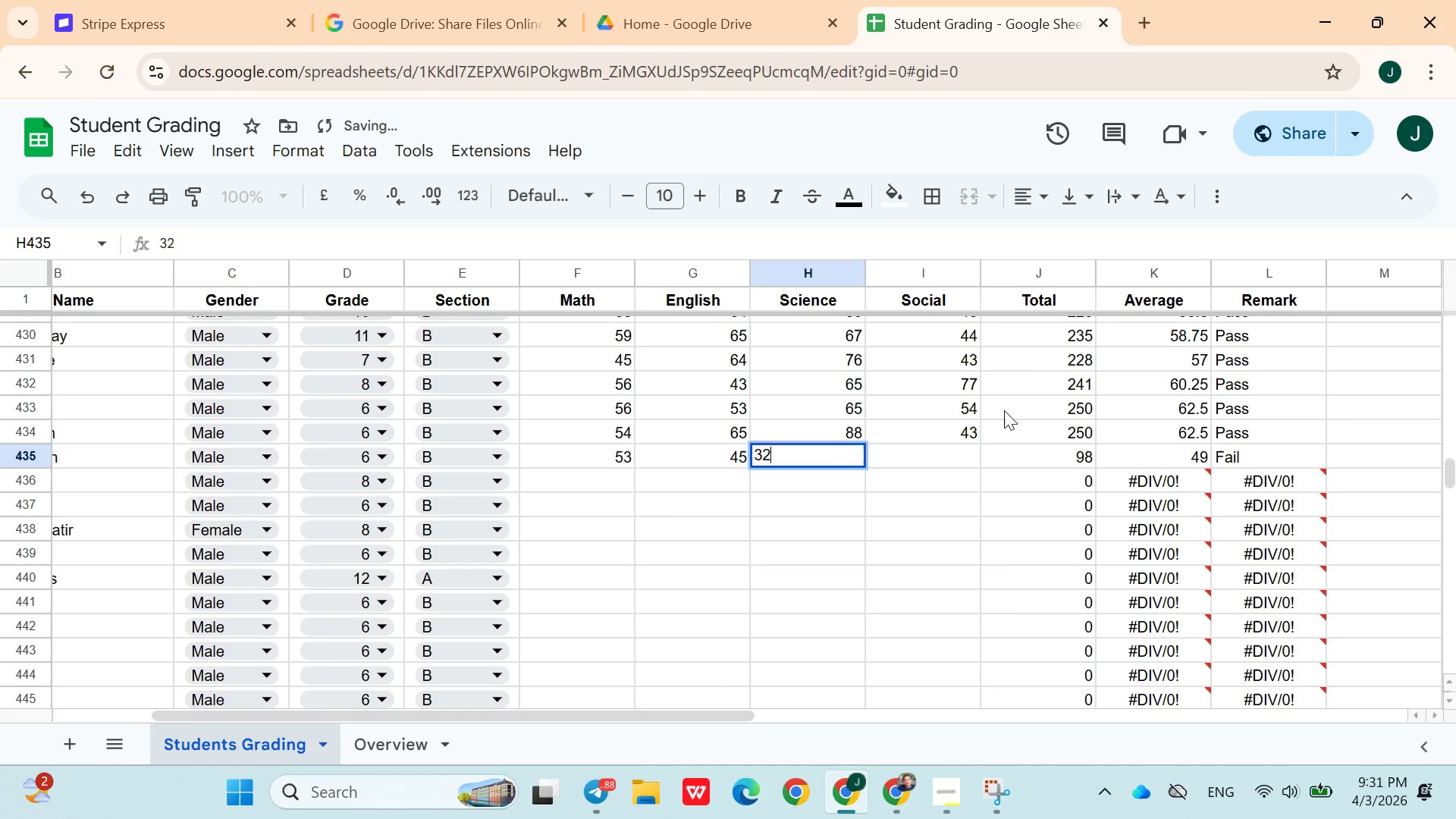 
key(ArrowRight)
 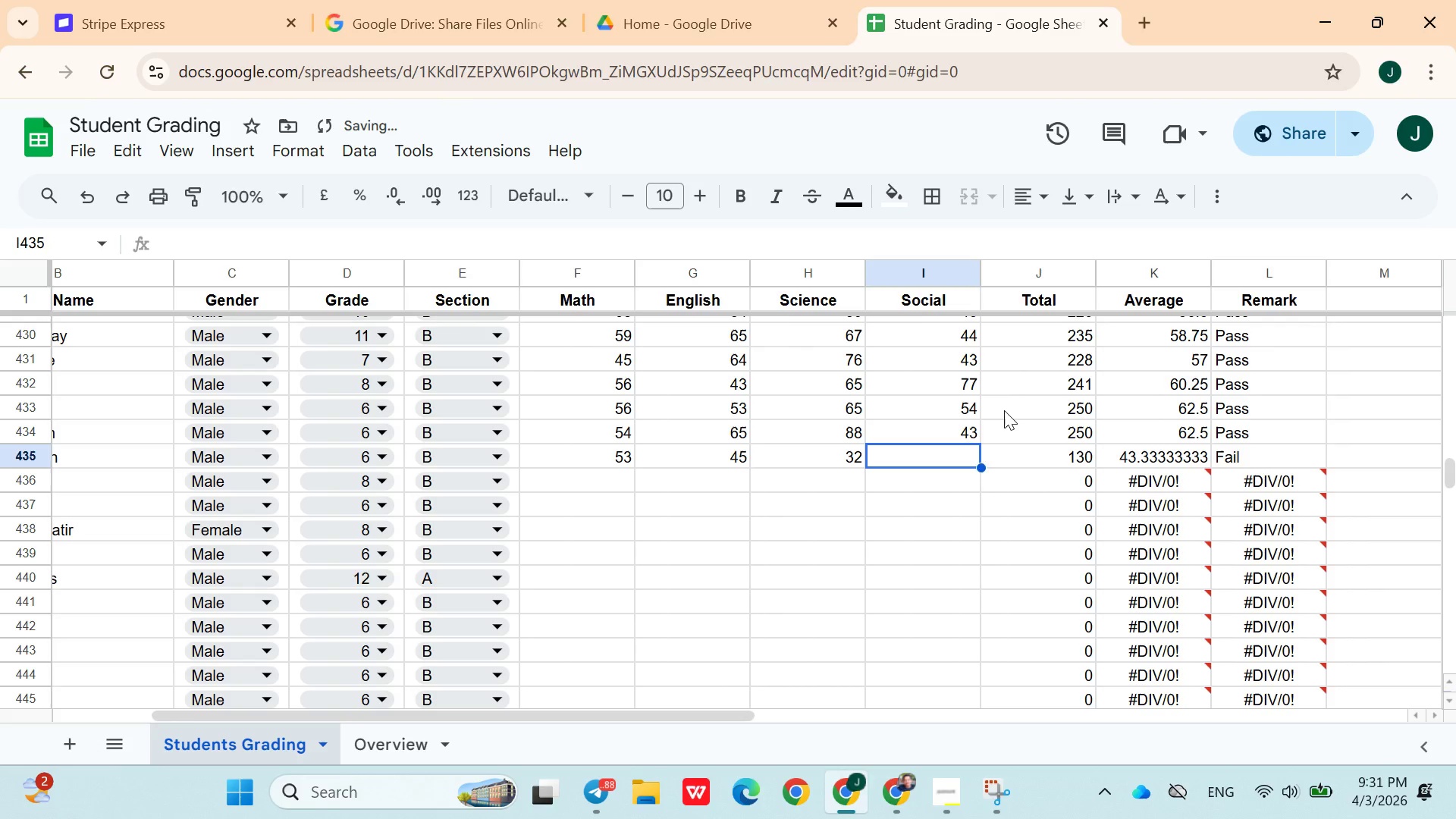 
type(78)
 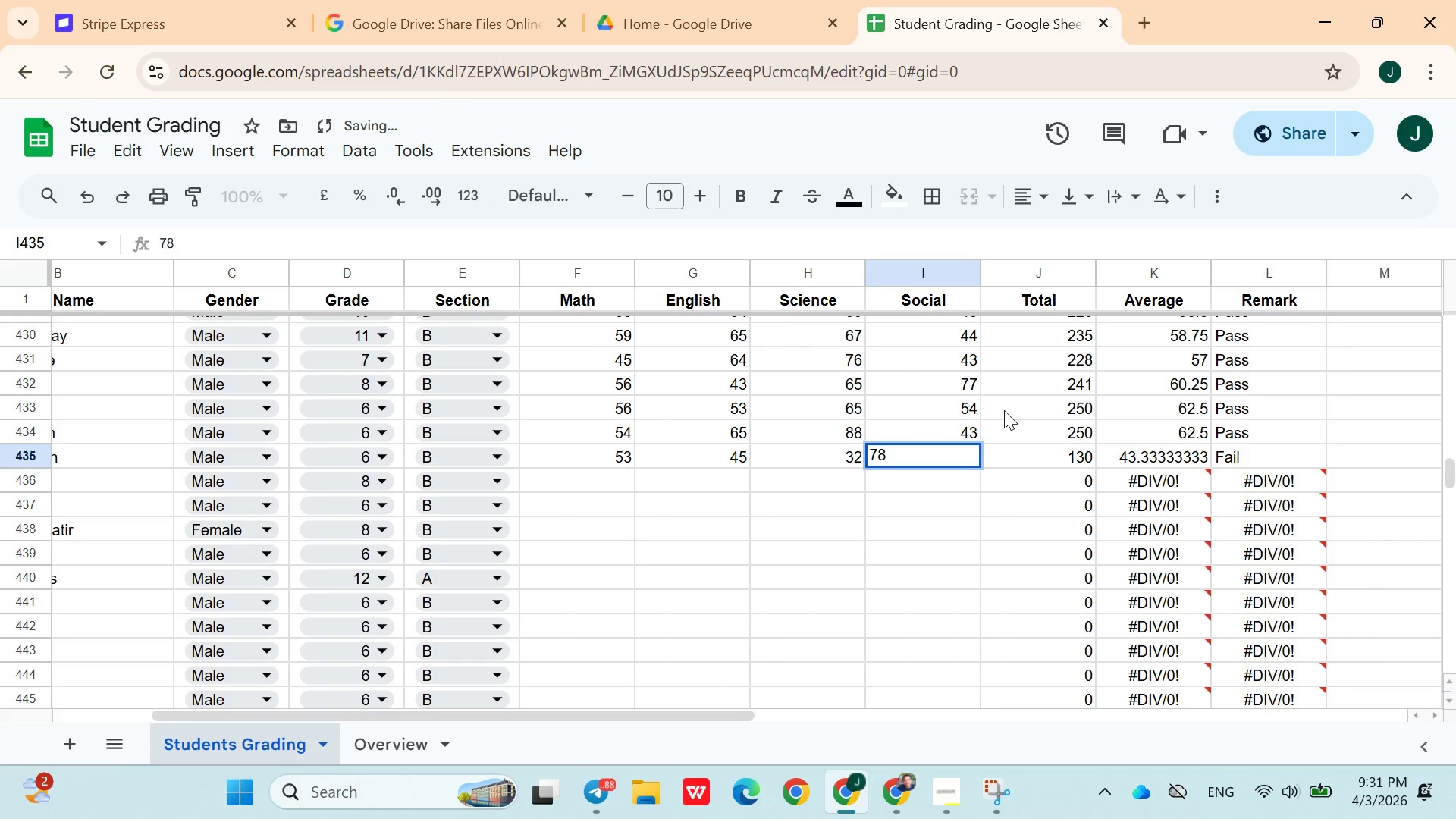 
key(ArrowDown)
 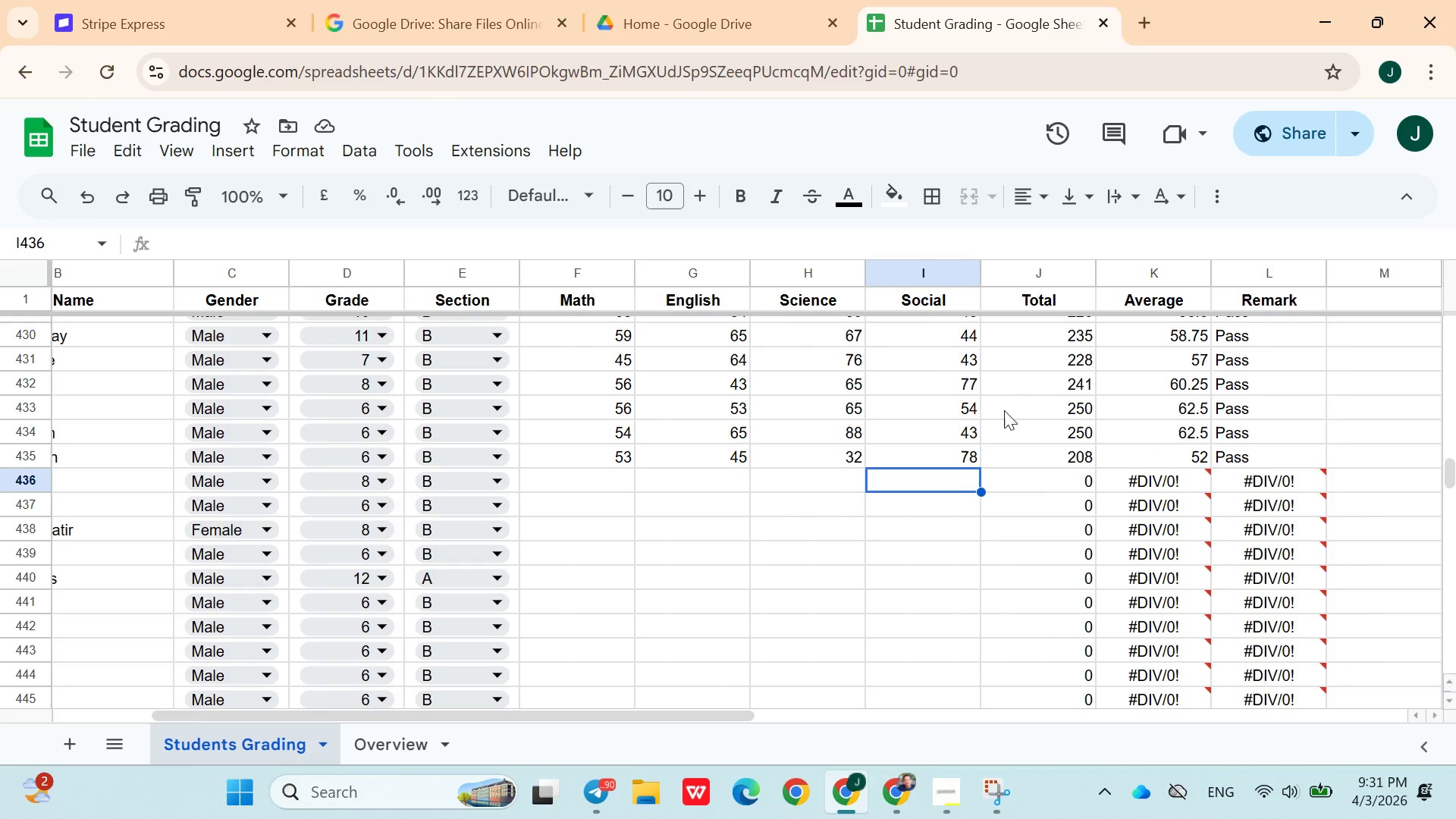 
wait(20.3)
 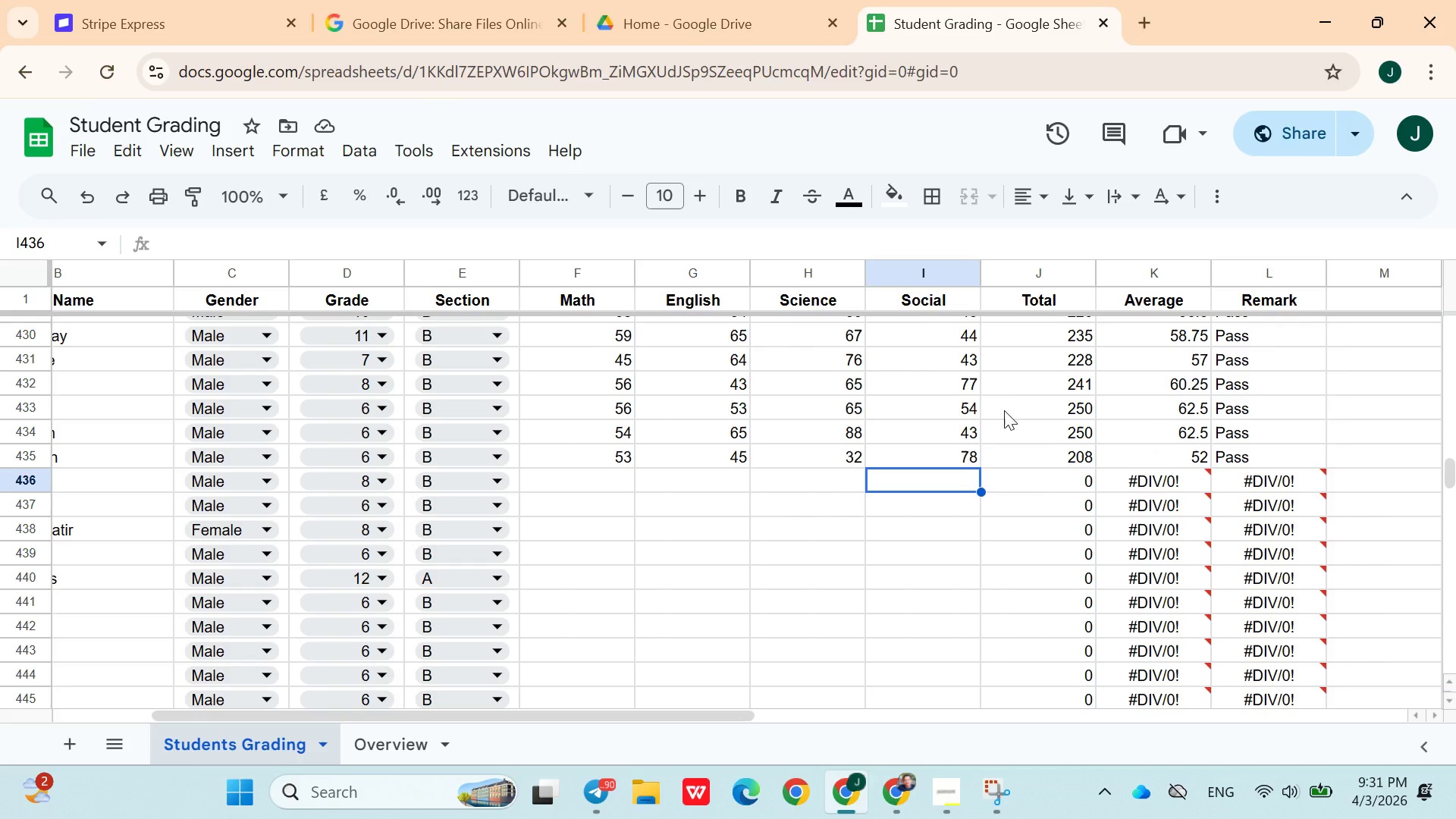 
right_click([955, 796])
 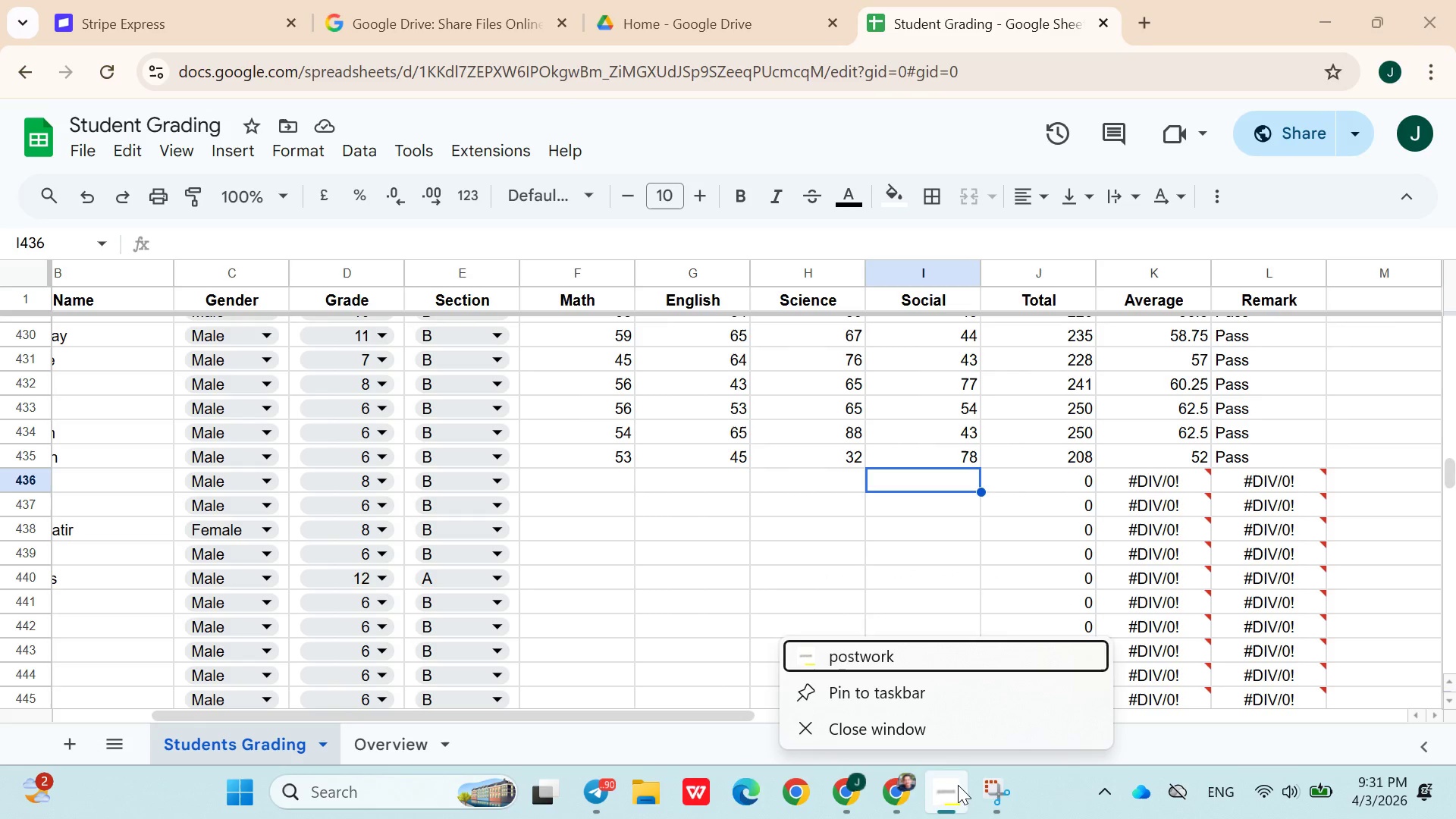 
left_click([958, 801])